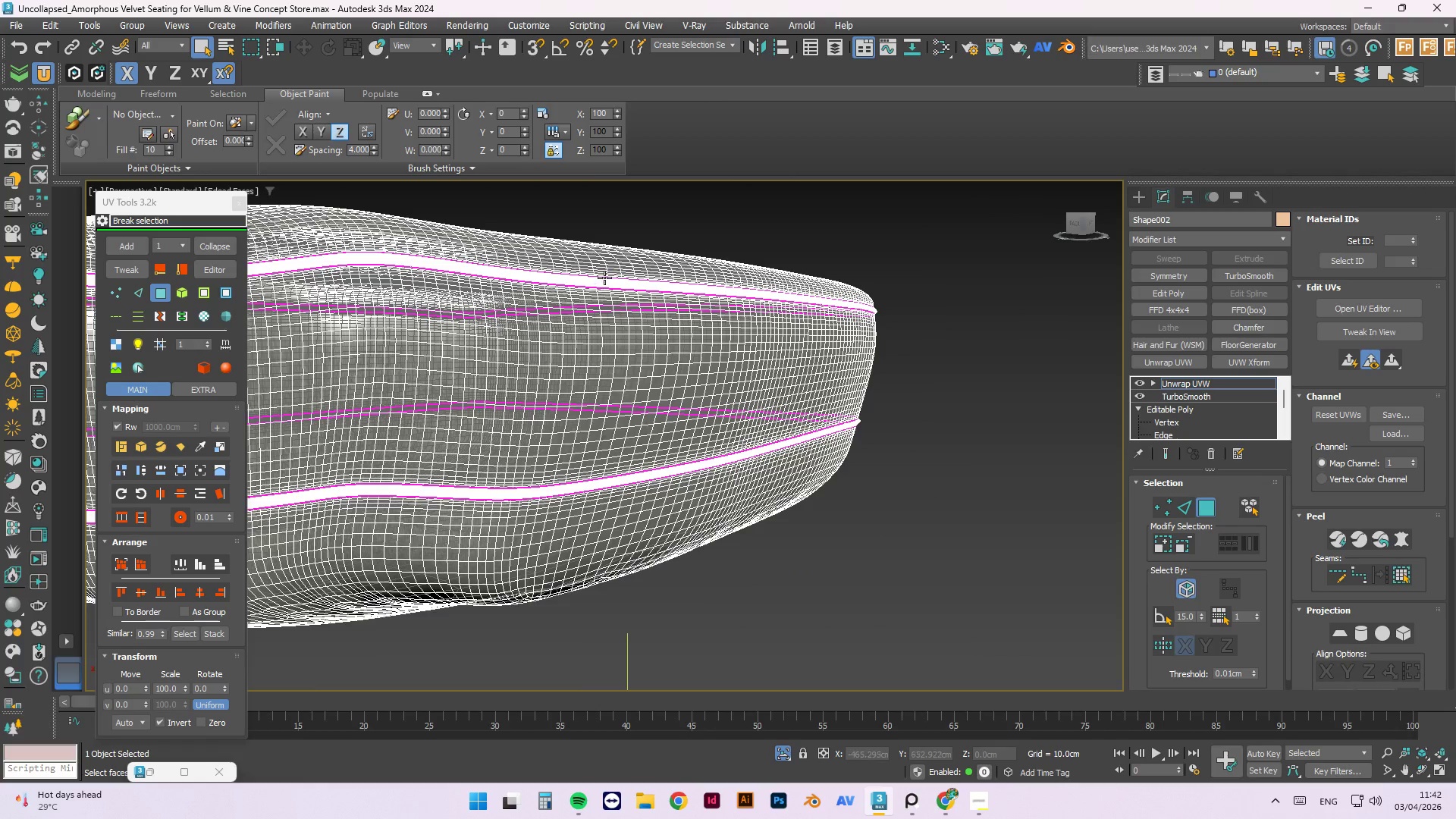 
scroll: coordinate [604, 278], scroll_direction: up, amount: 3.0
 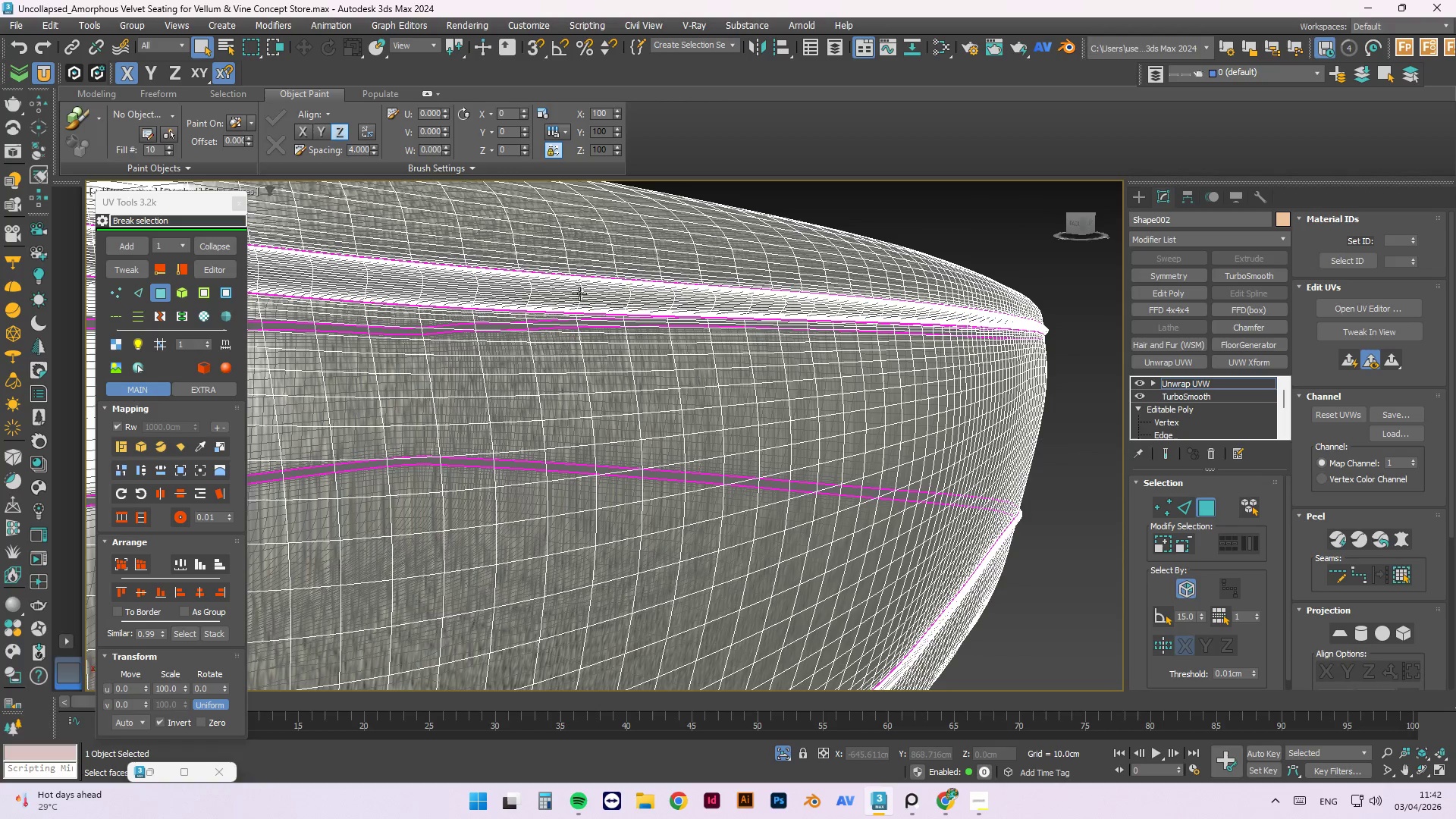 
double_click([579, 293])
 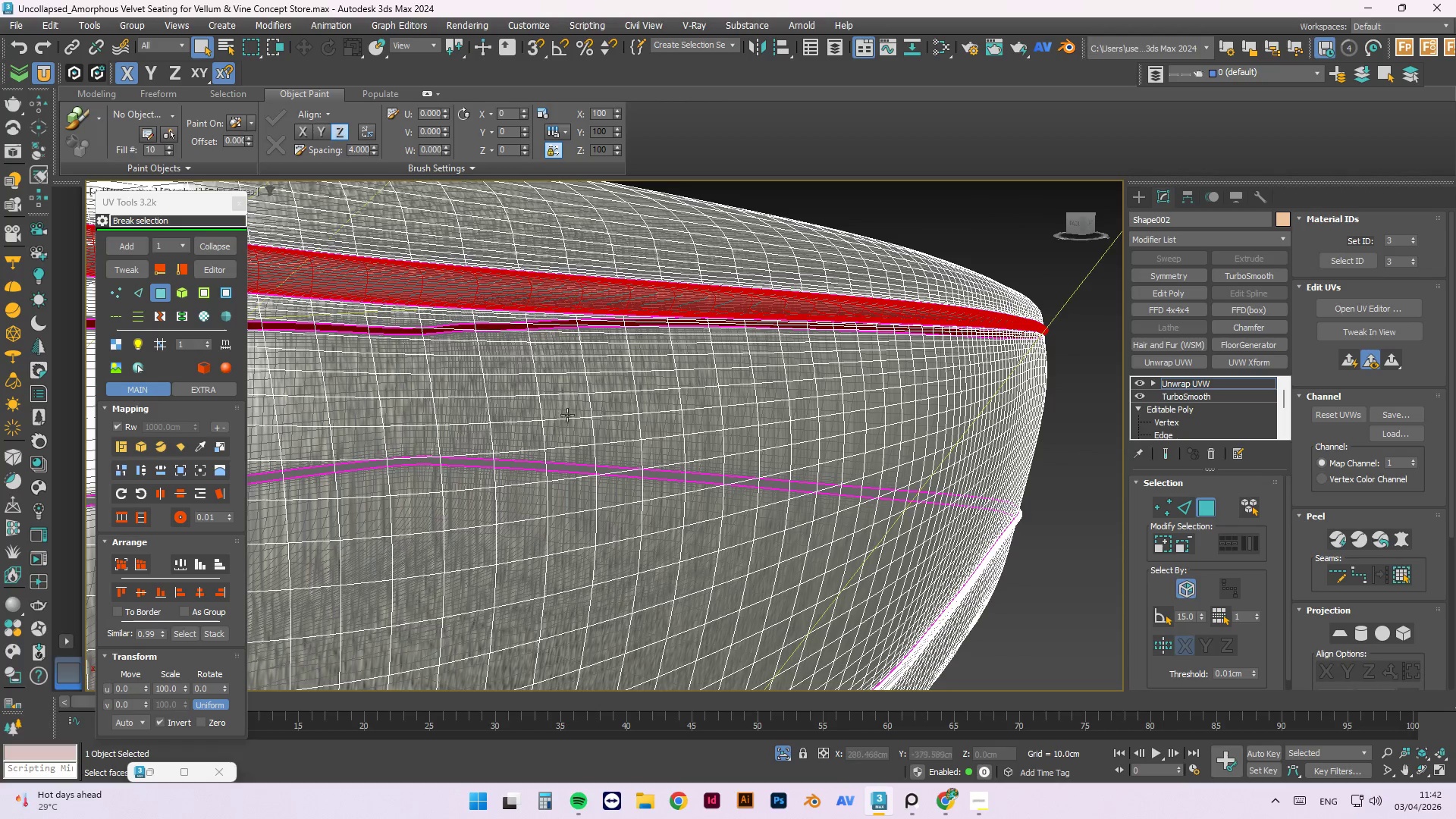 
scroll: coordinate [805, 417], scroll_direction: down, amount: 3.0
 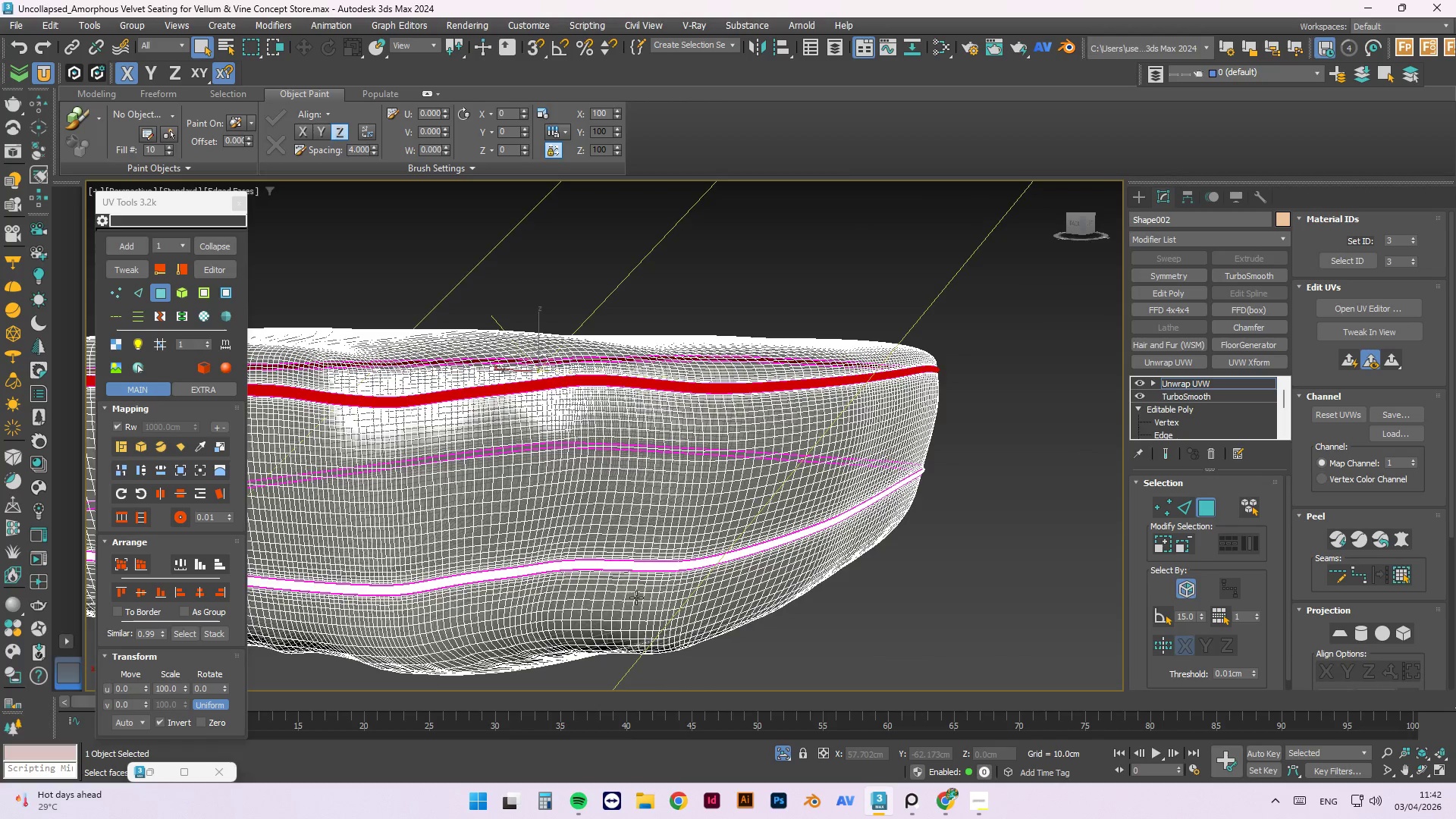 
hold_key(key=ControlLeft, duration=0.81)
left_click([657, 532])
 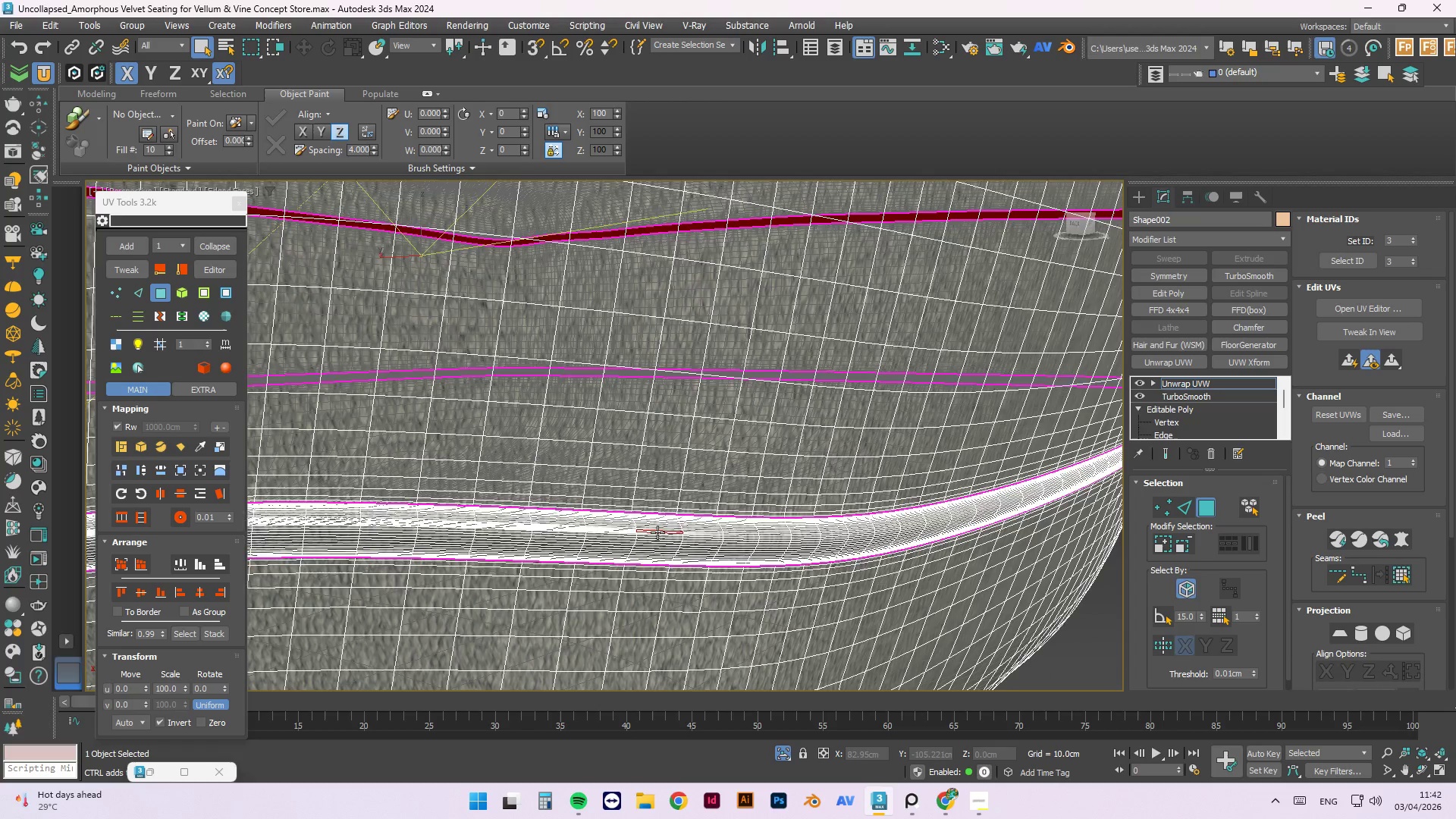 
scroll: coordinate [661, 516], scroll_direction: up, amount: 4.0
 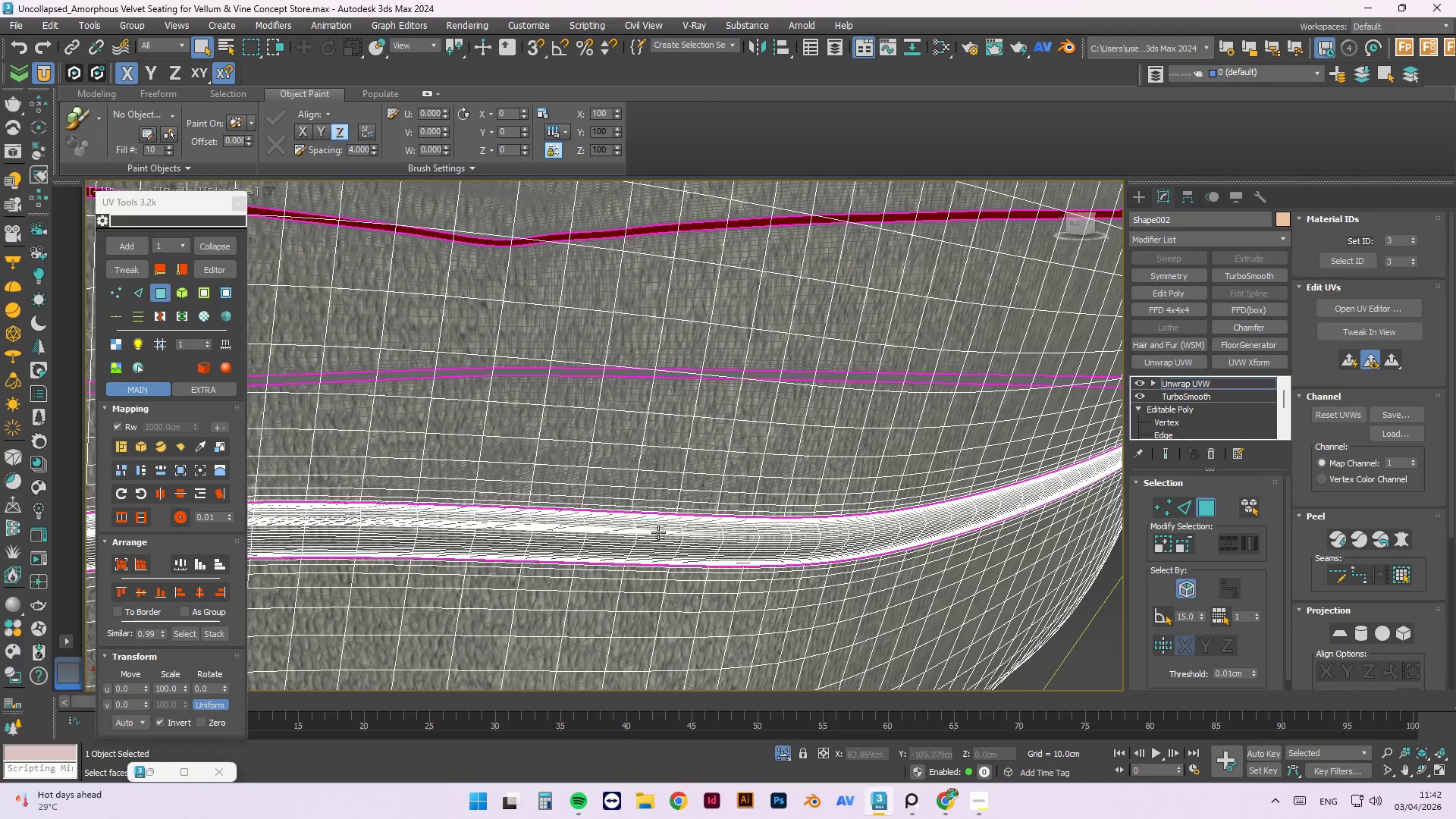 
double_click([657, 532])
 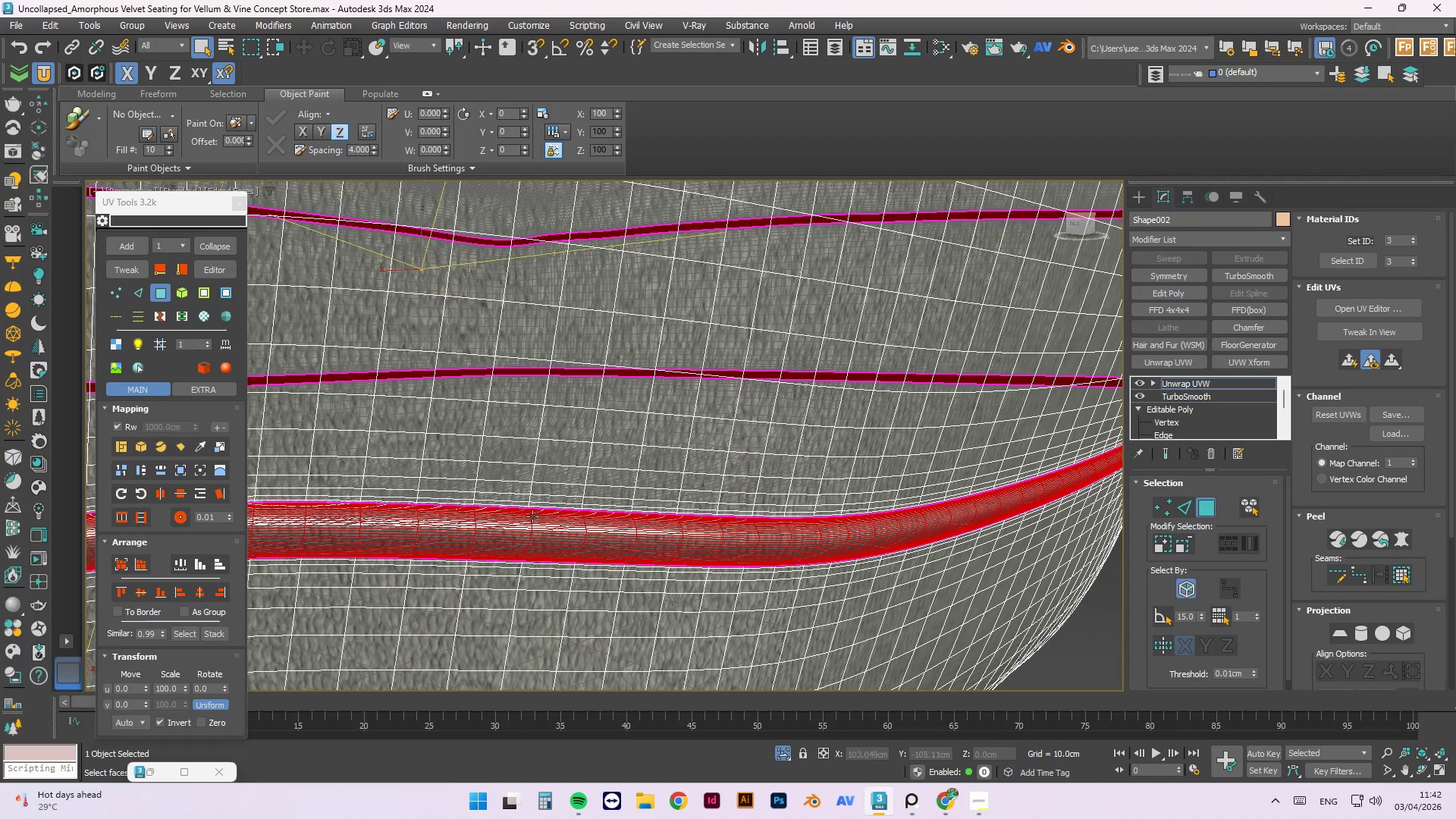 
scroll: coordinate [569, 541], scroll_direction: down, amount: 3.0
 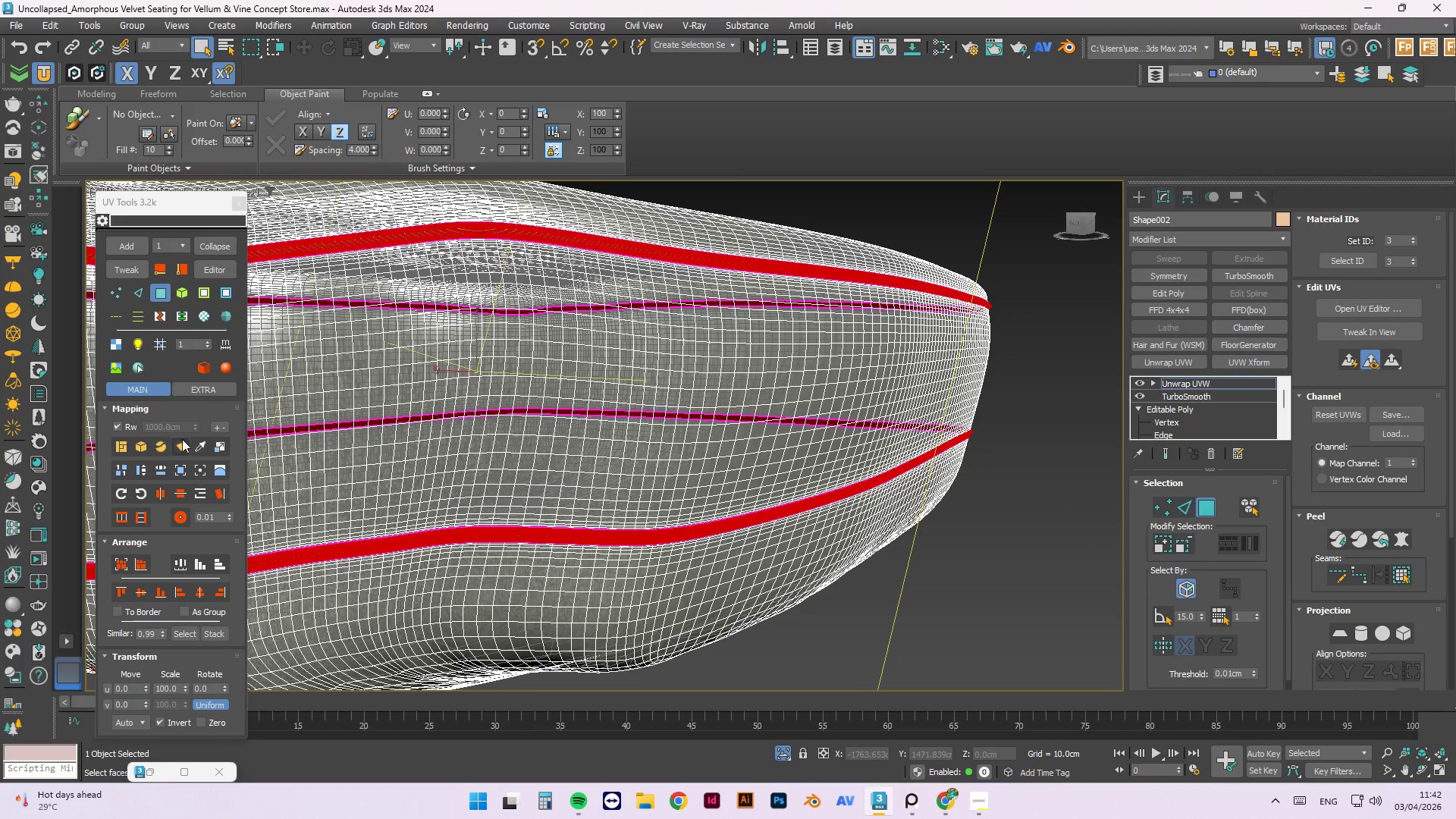 
left_click([182, 443])
 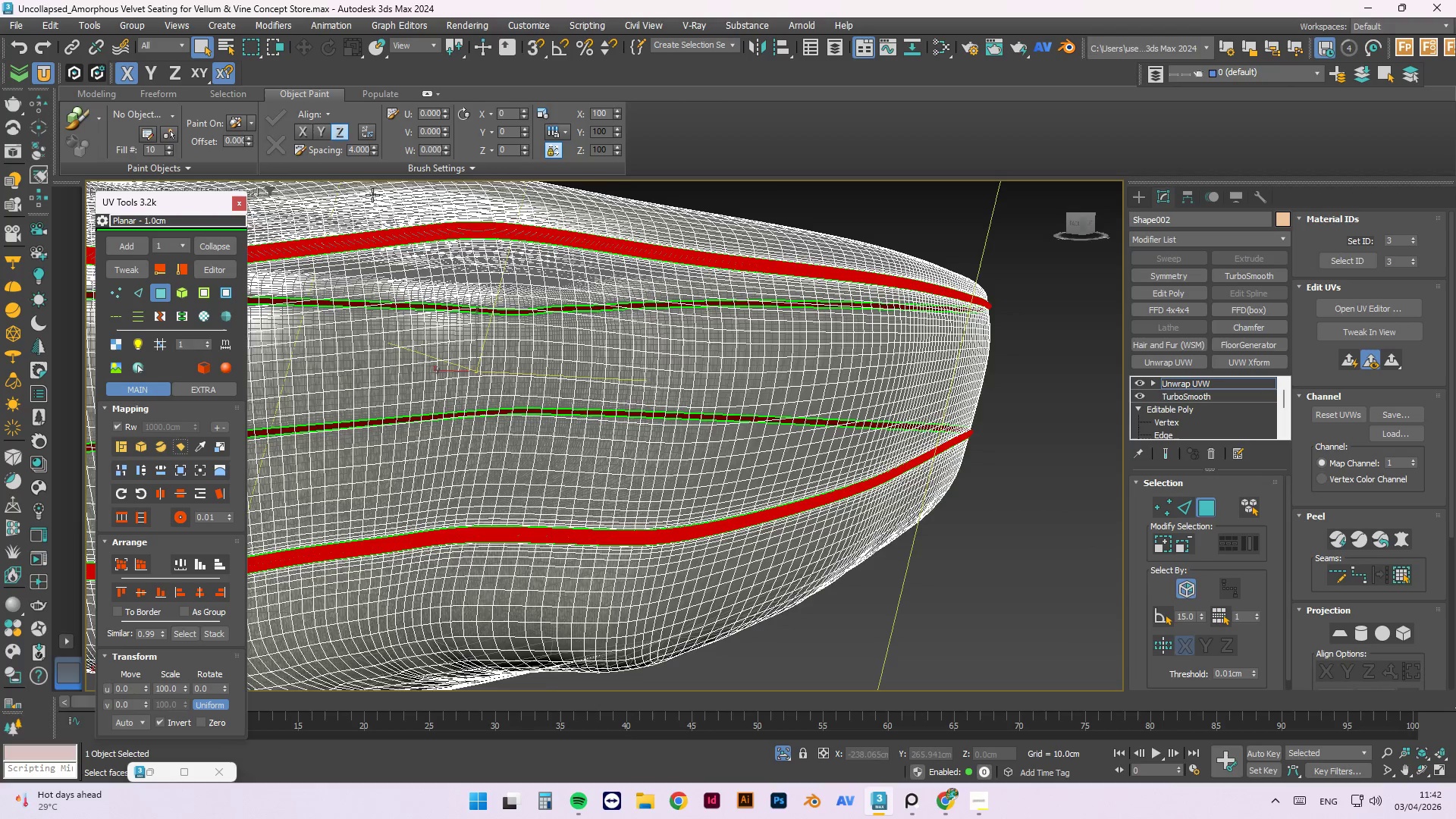 
scroll: coordinate [631, 358], scroll_direction: up, amount: 6.0
 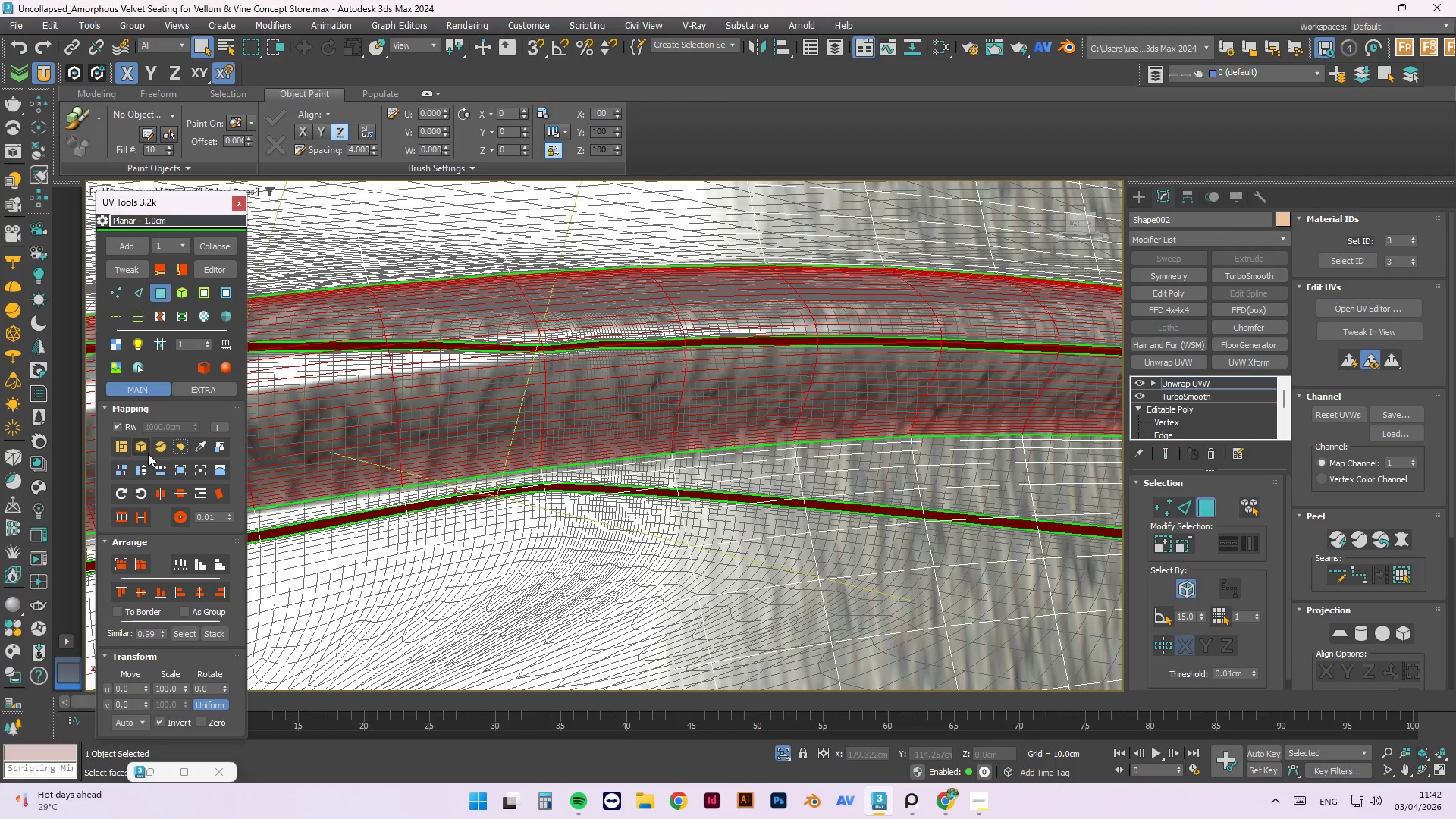 
left_click([156, 446])
 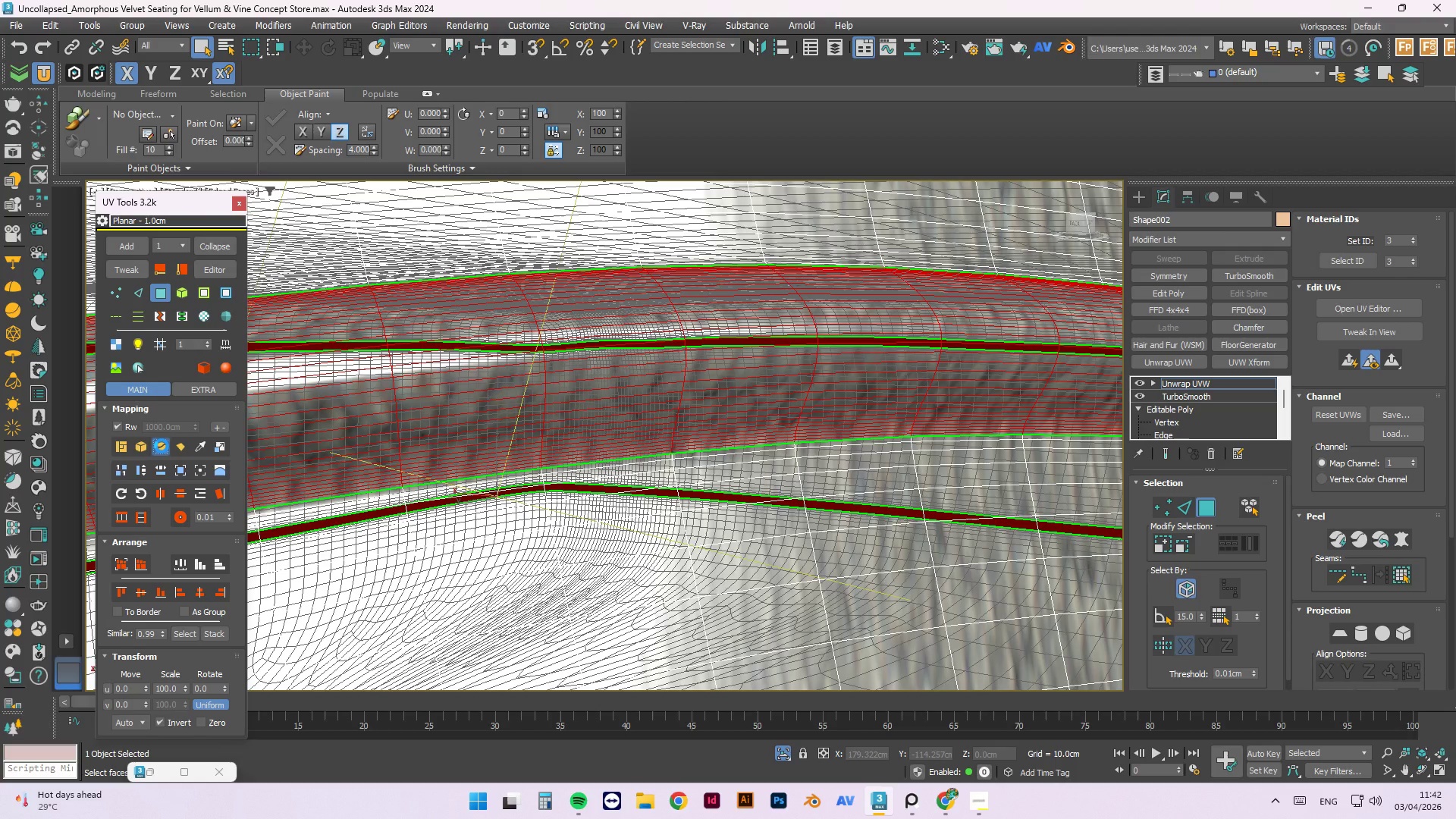 
scroll: coordinate [801, 422], scroll_direction: down, amount: 3.0
 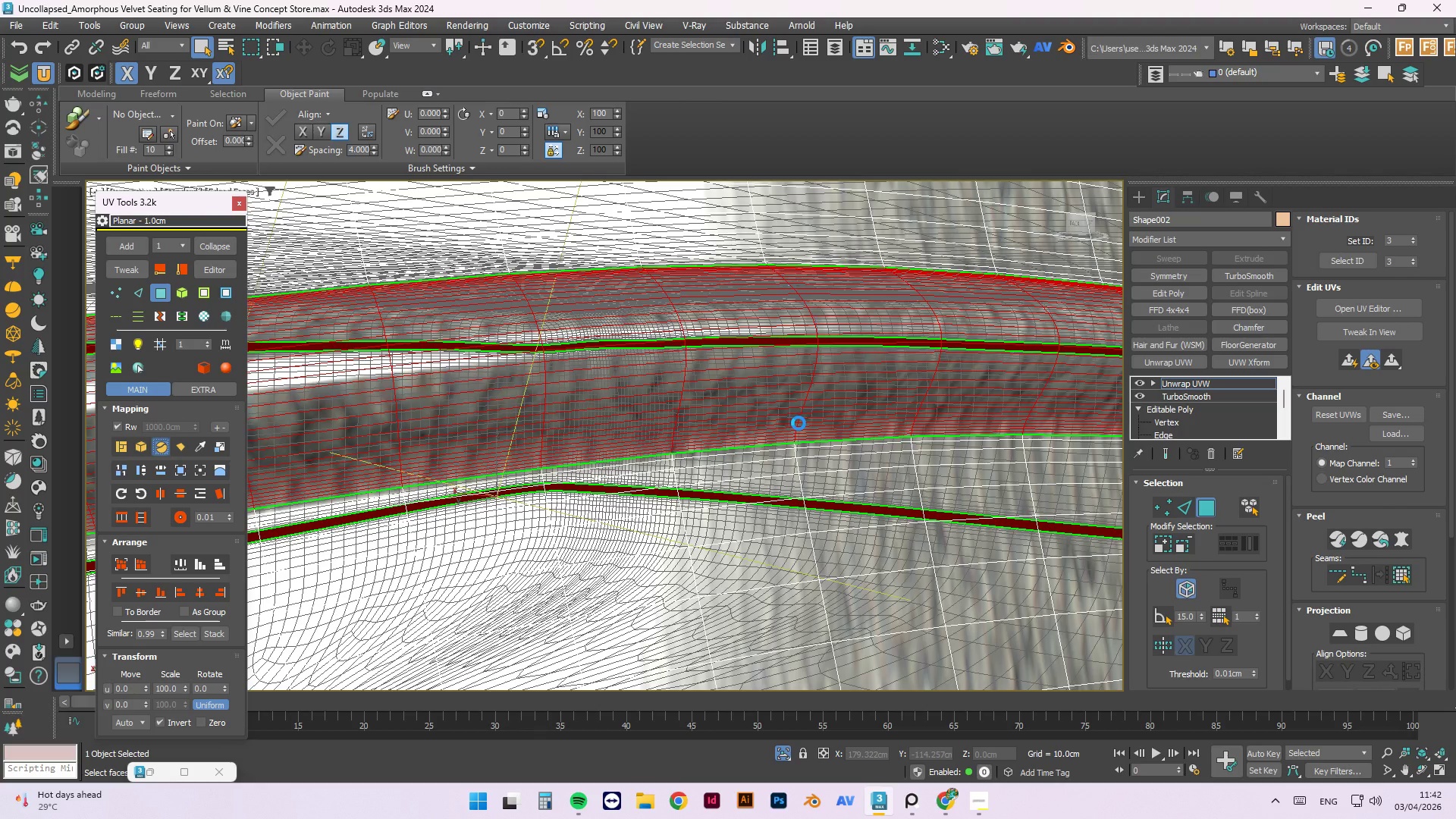 
wait(8.81)
 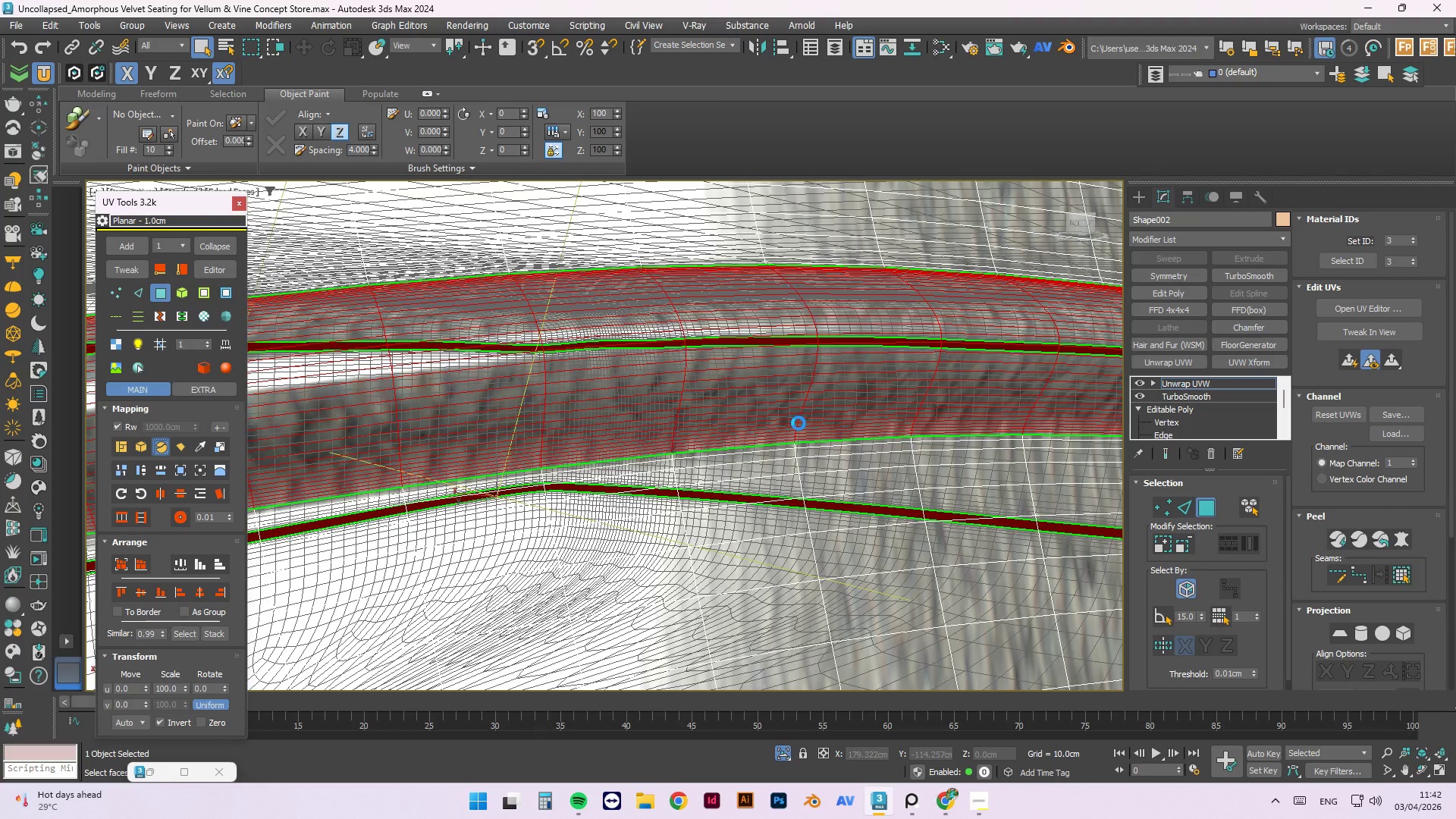 
scroll: coordinate [600, 479], scroll_direction: down, amount: 3.0
 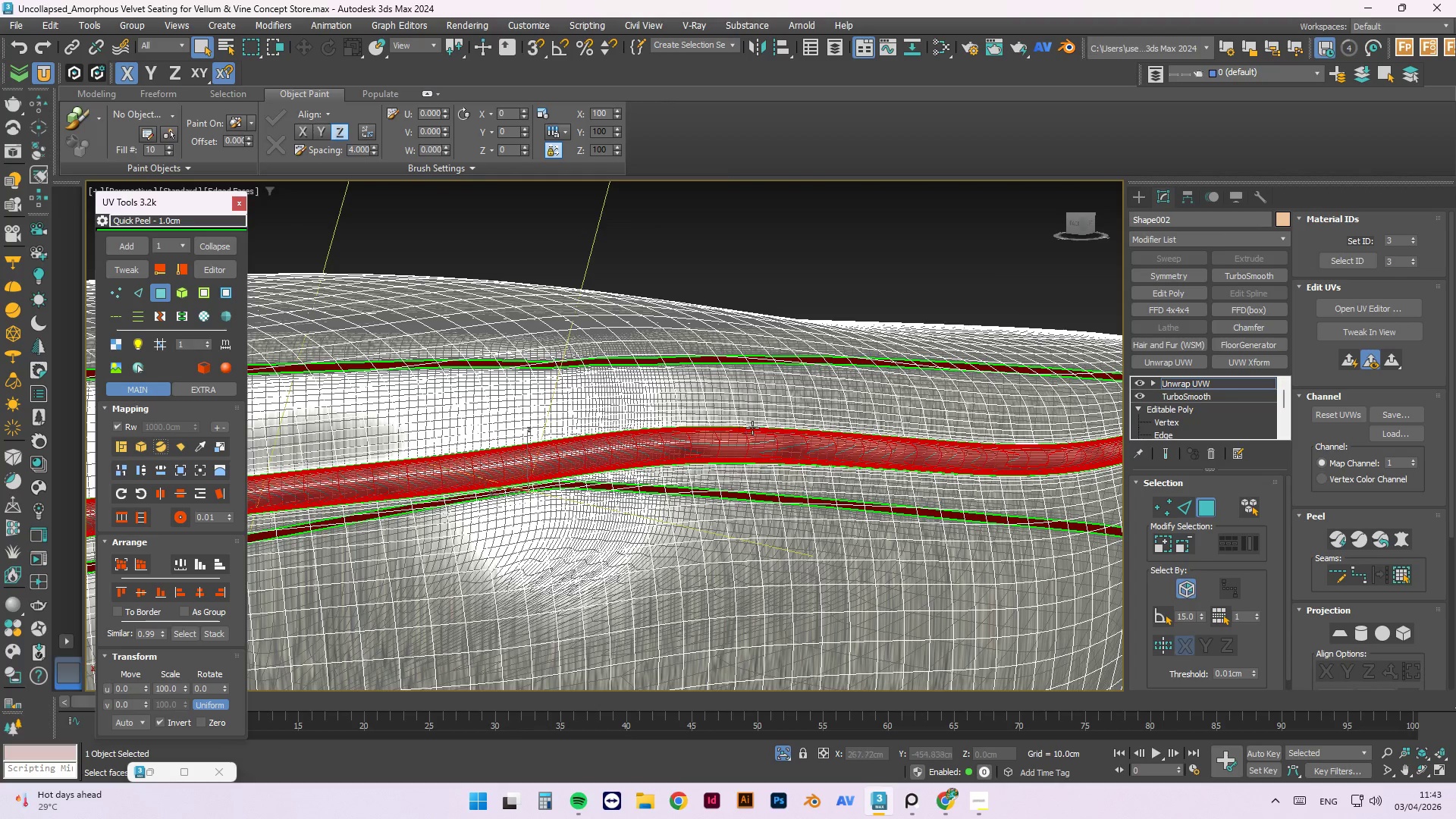 
key(Alt+AltLeft)
 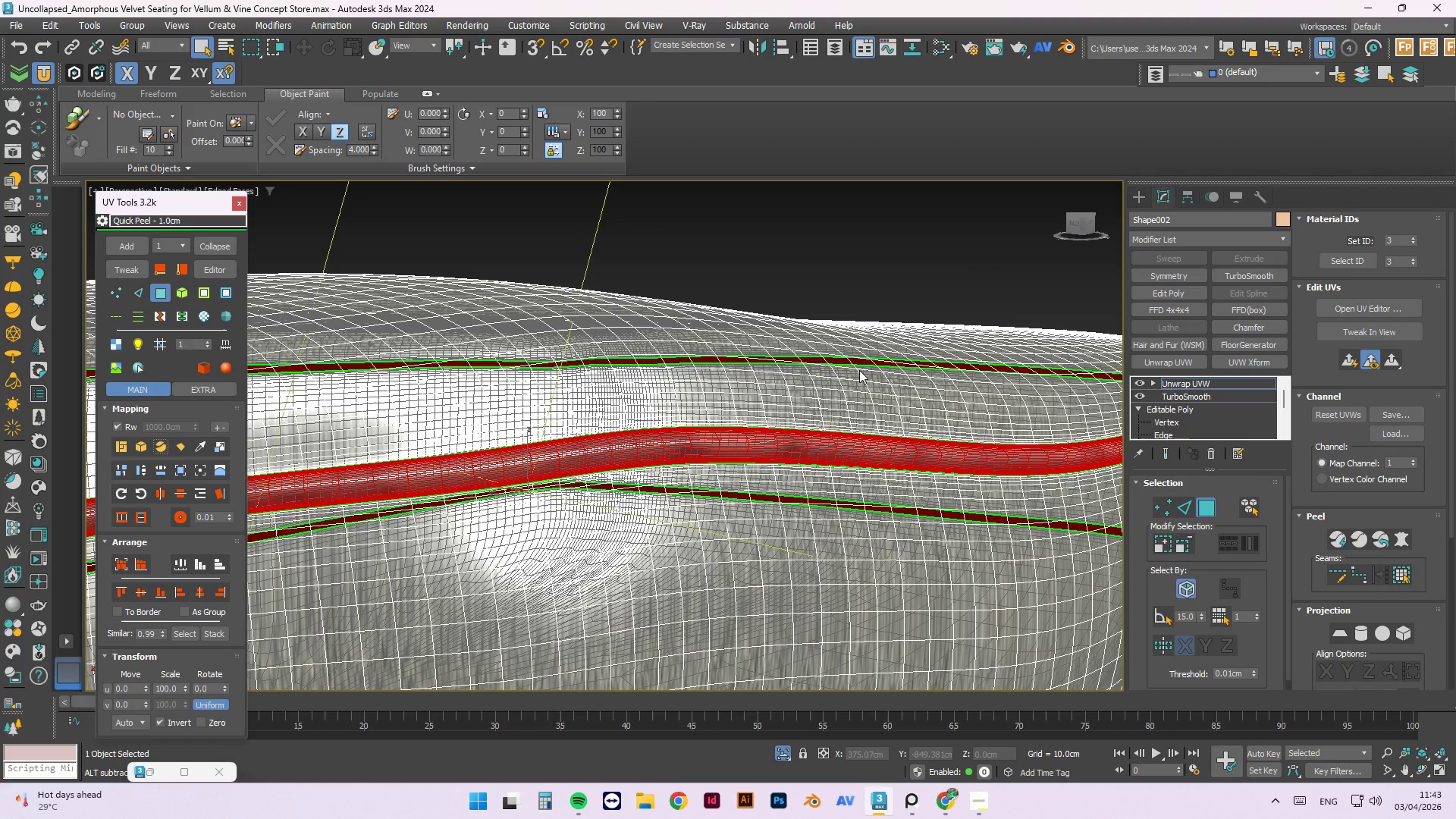 
scroll: coordinate [845, 449], scroll_direction: down, amount: 9.0
 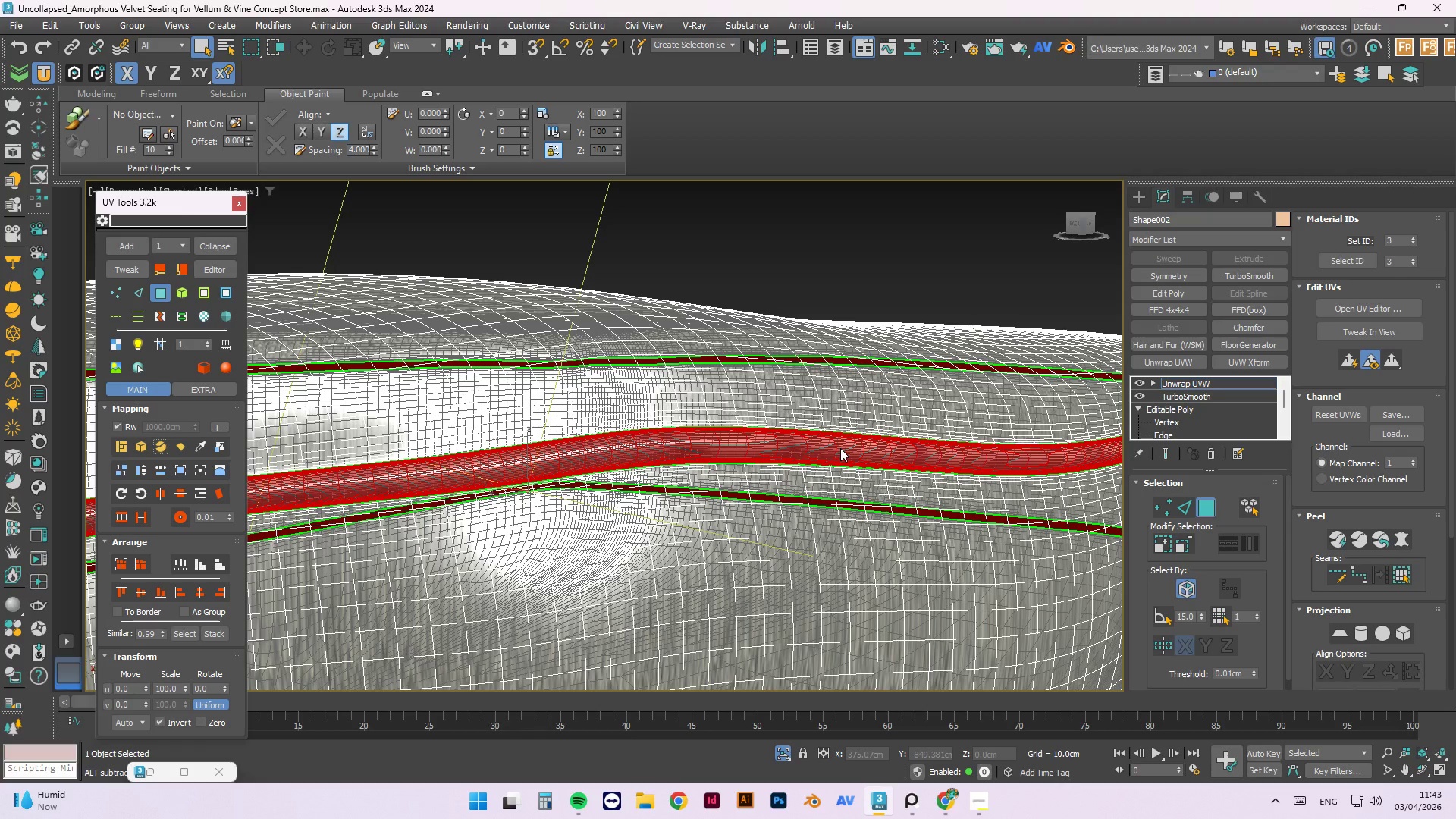 
wait(12.8)
 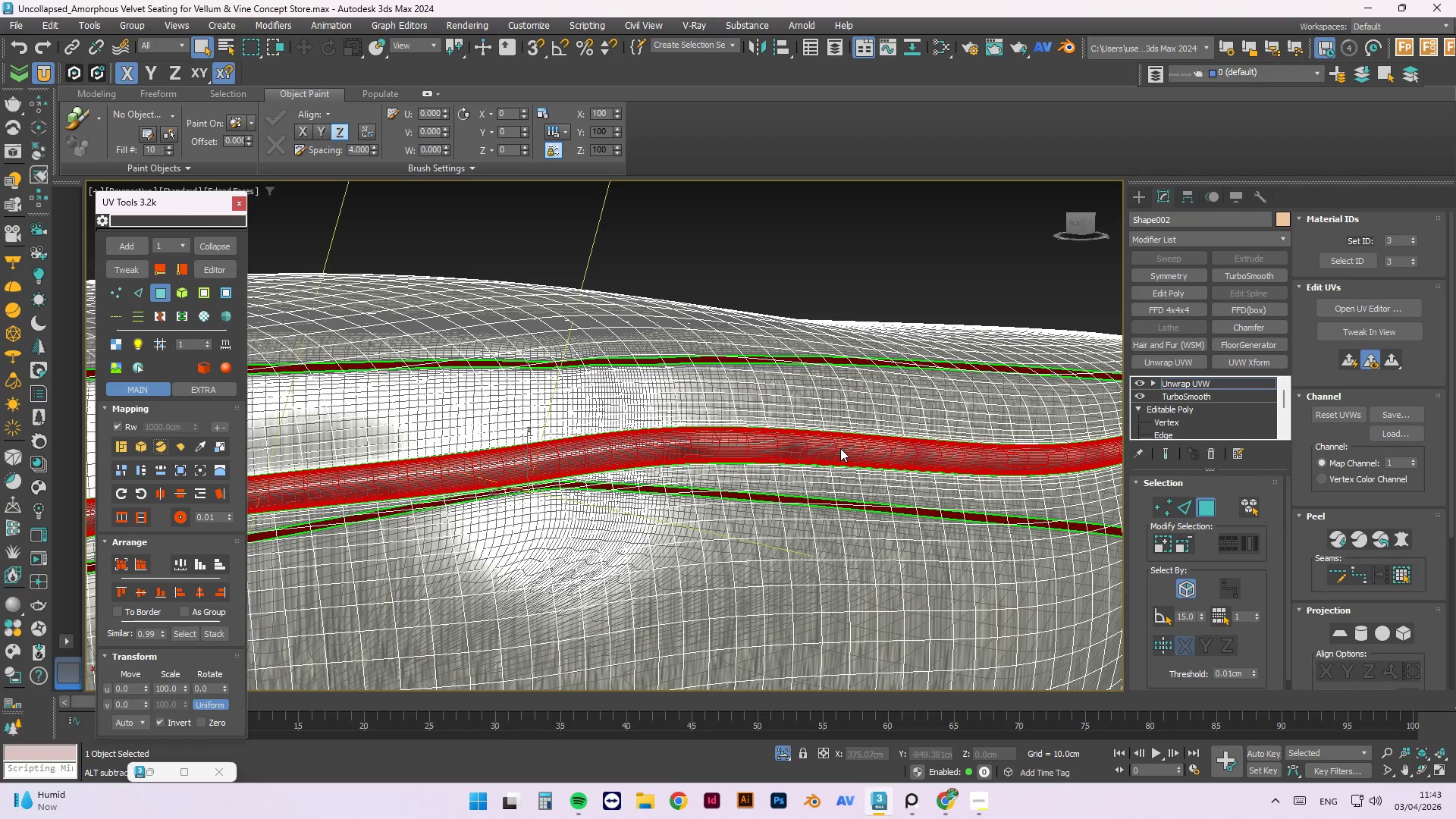 
scroll: coordinate [803, 465], scroll_direction: up, amount: 5.0
 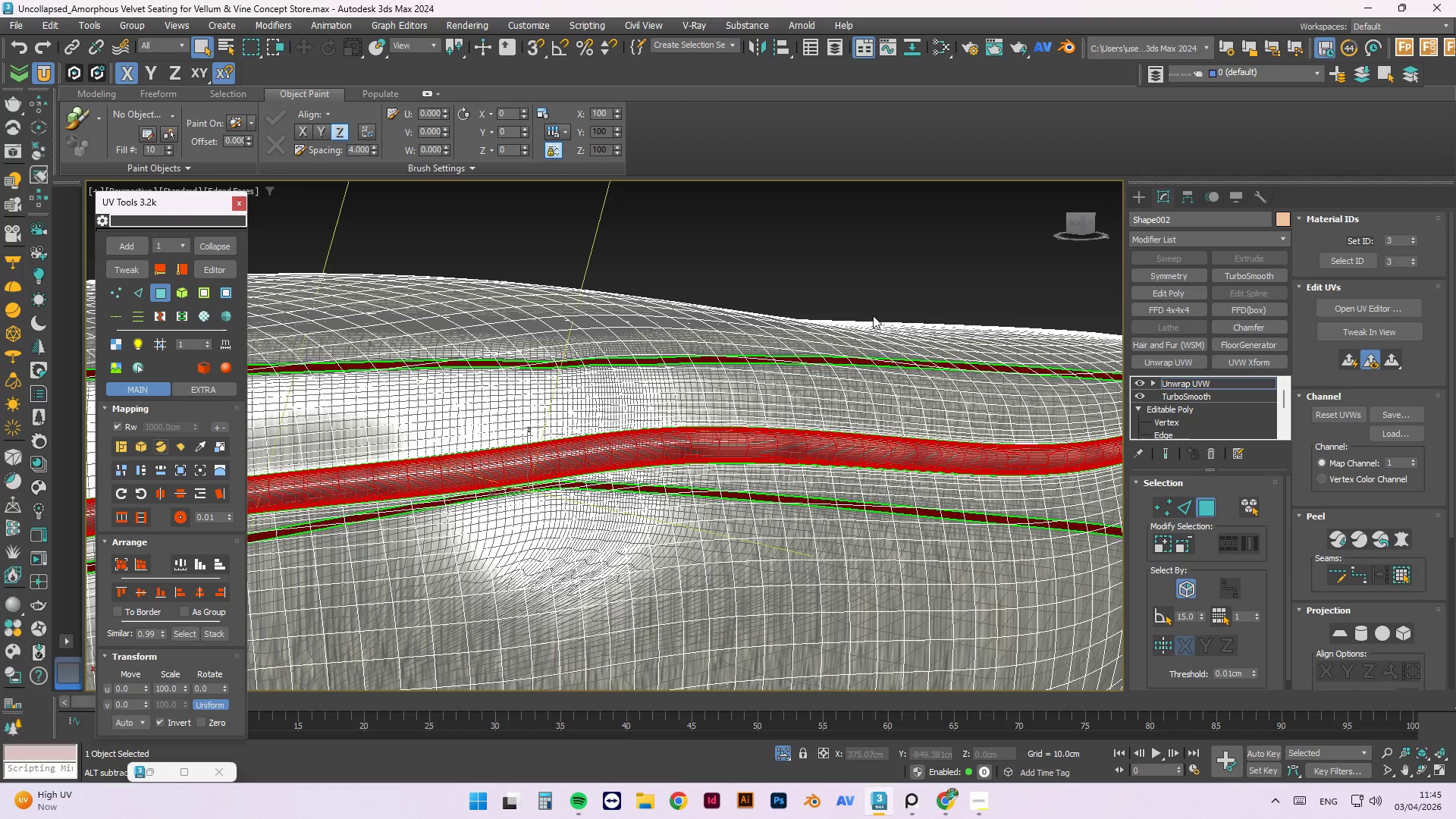 
wait(125.79)
 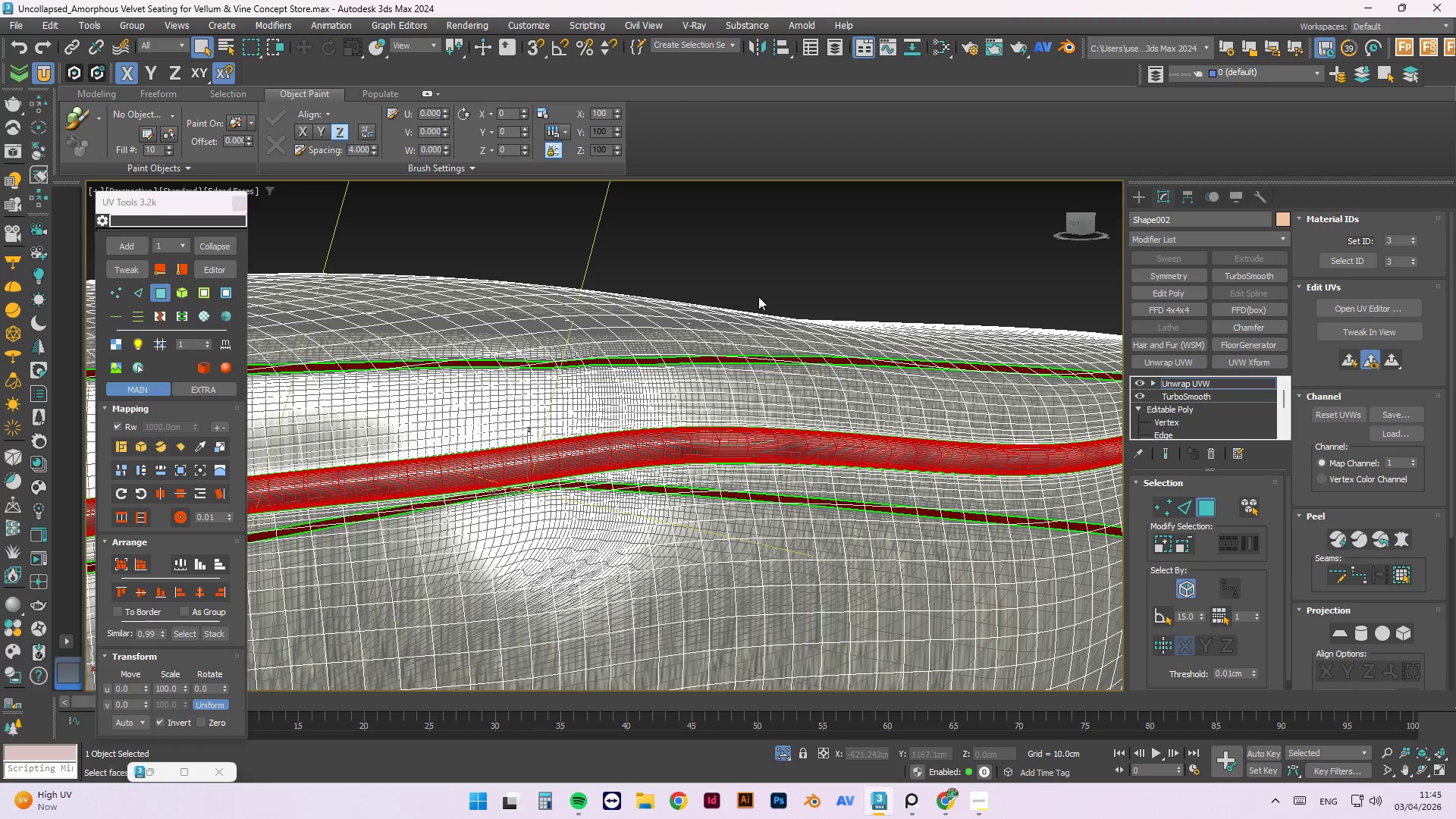 
left_click([758, 297])
 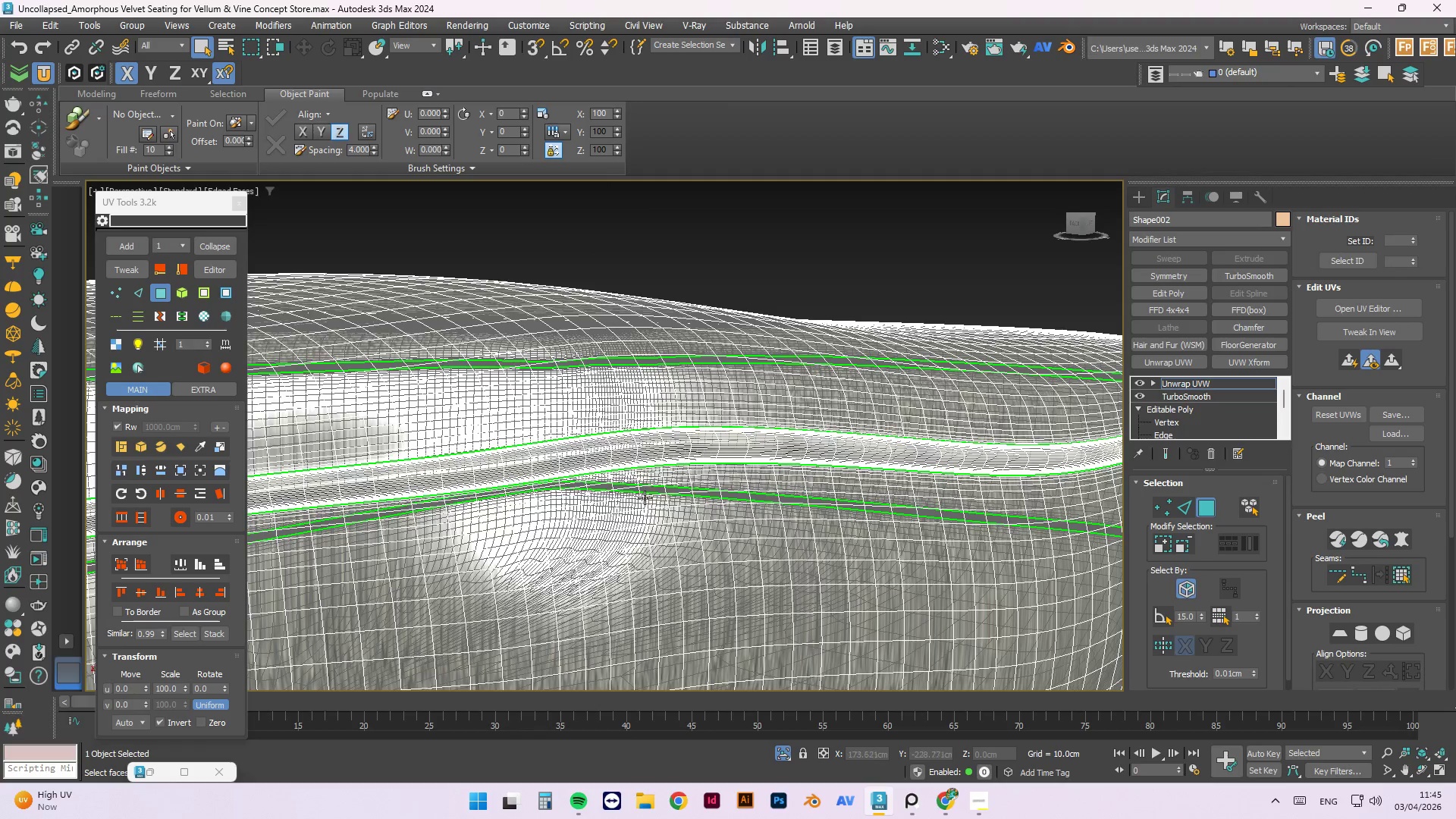 
scroll: coordinate [643, 499], scroll_direction: down, amount: 9.0
 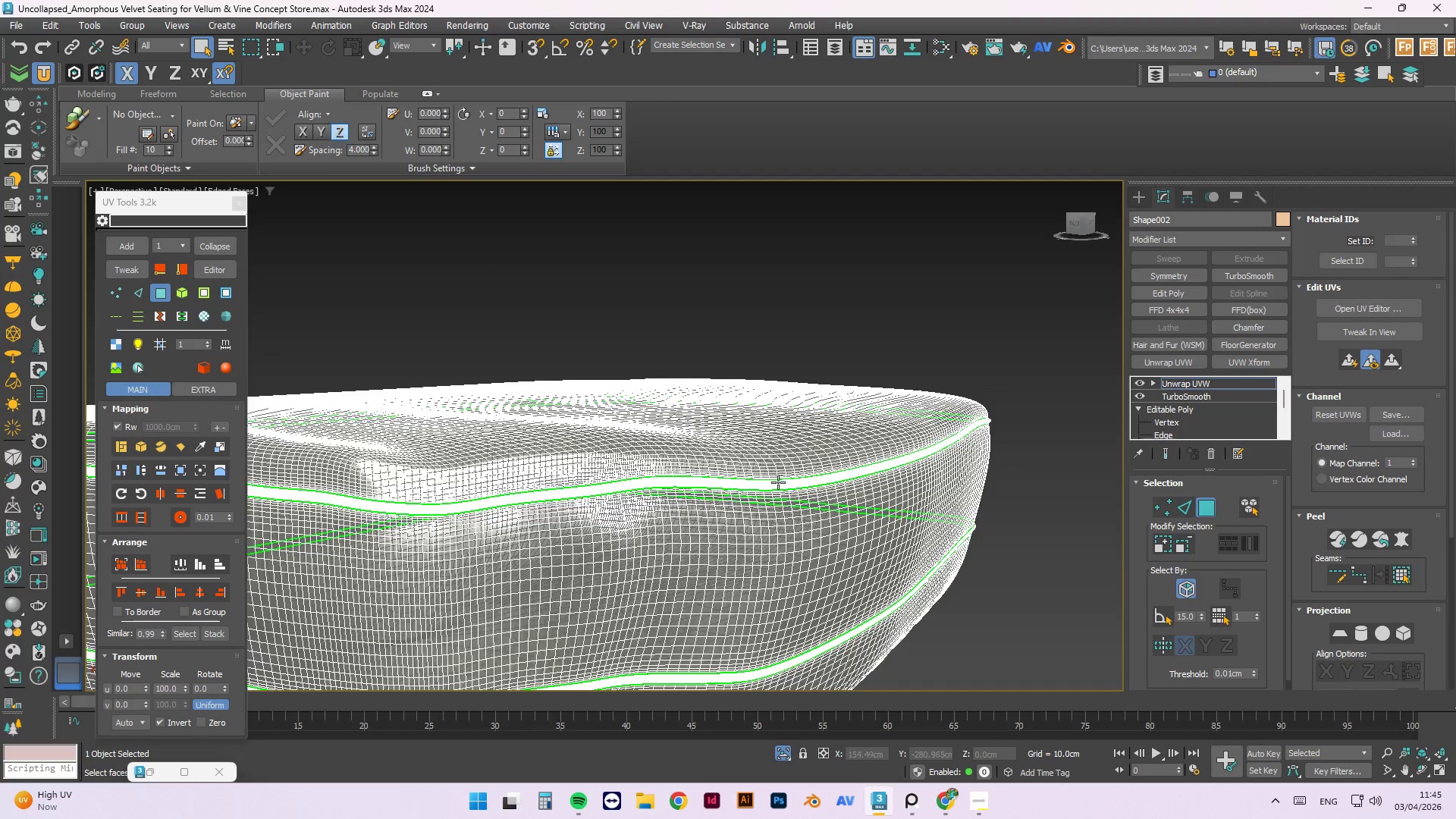 
scroll: coordinate [704, 494], scroll_direction: up, amount: 2.0
 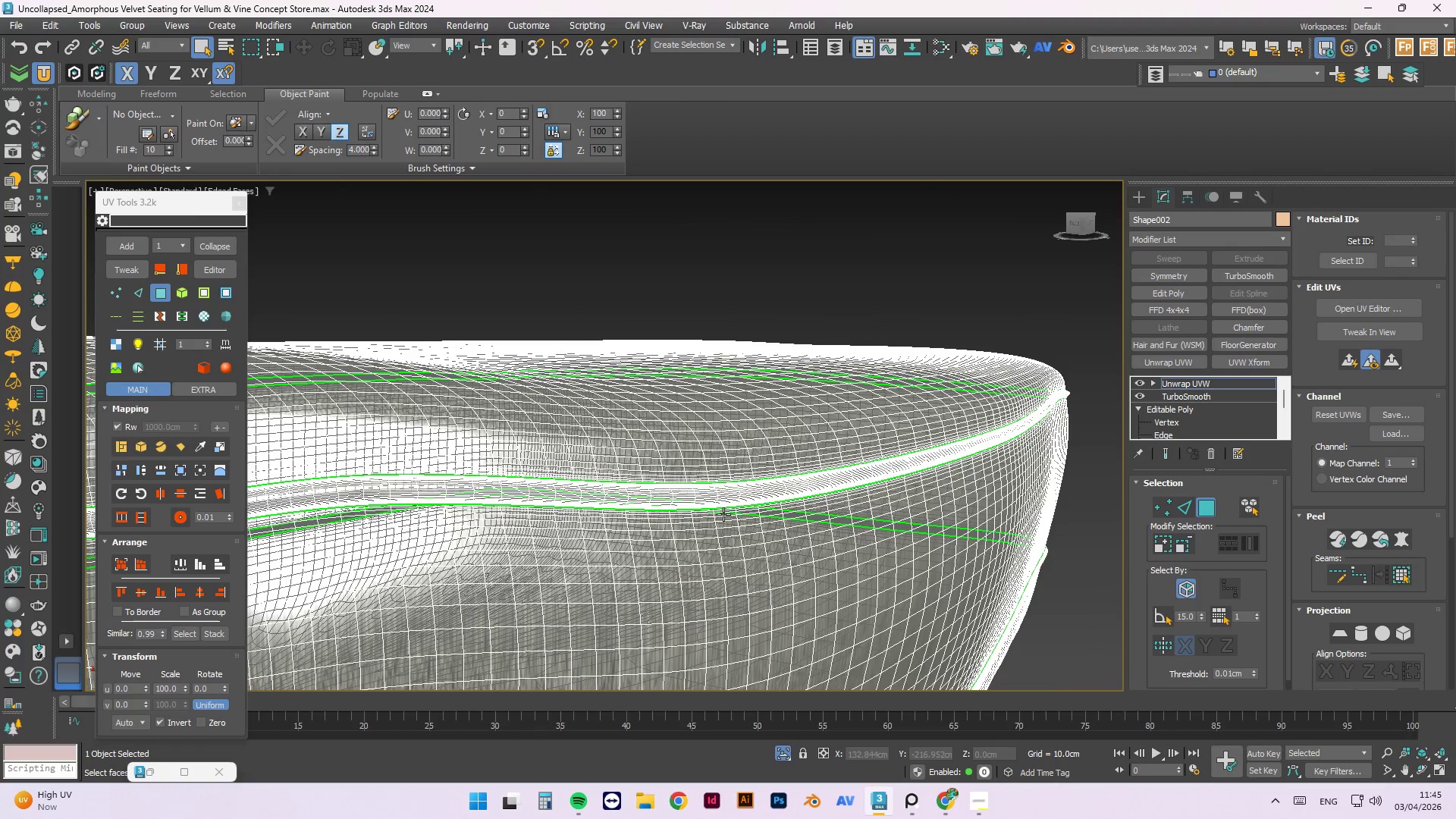 
key(F3)
 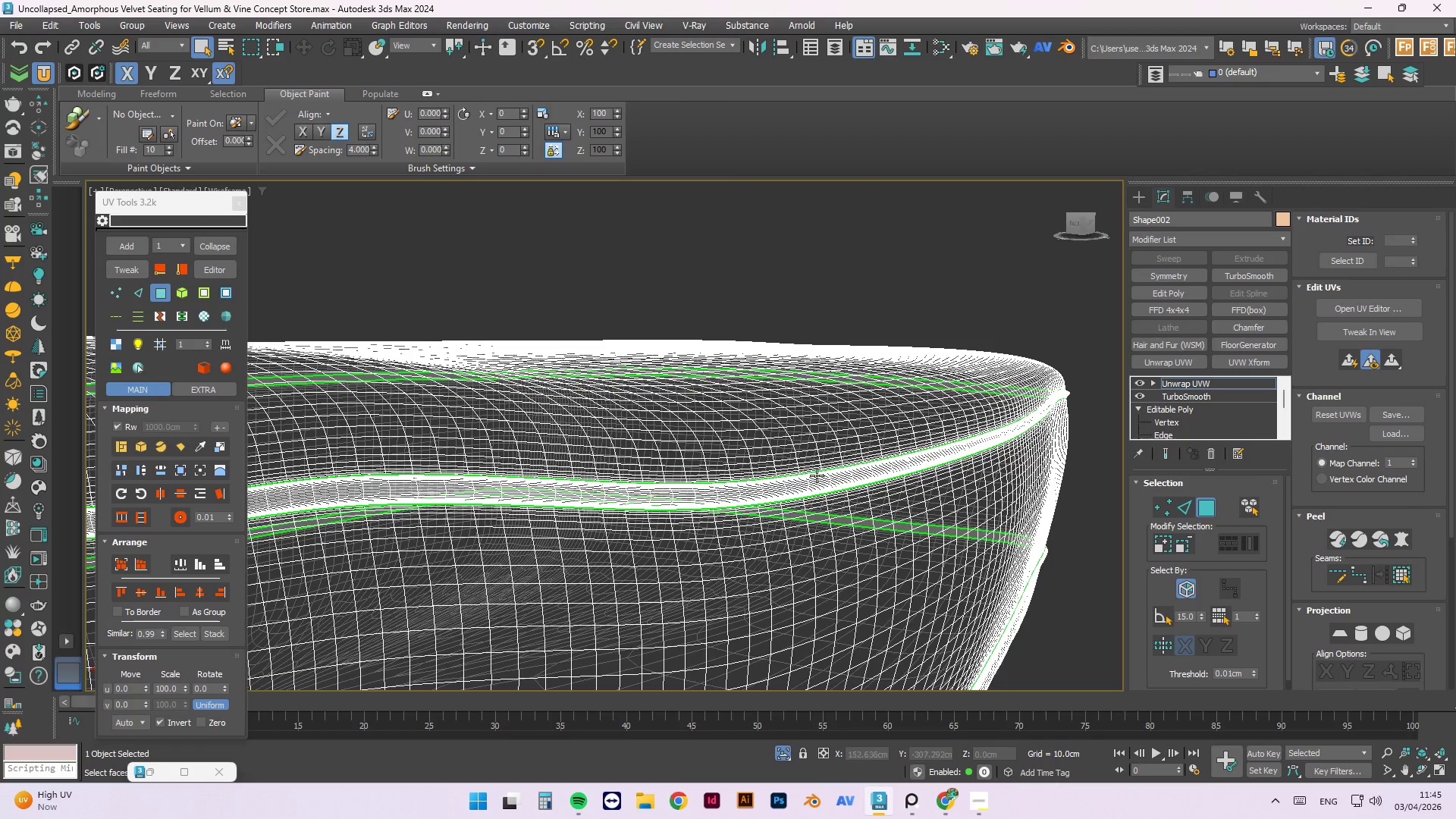 
key(F3)
 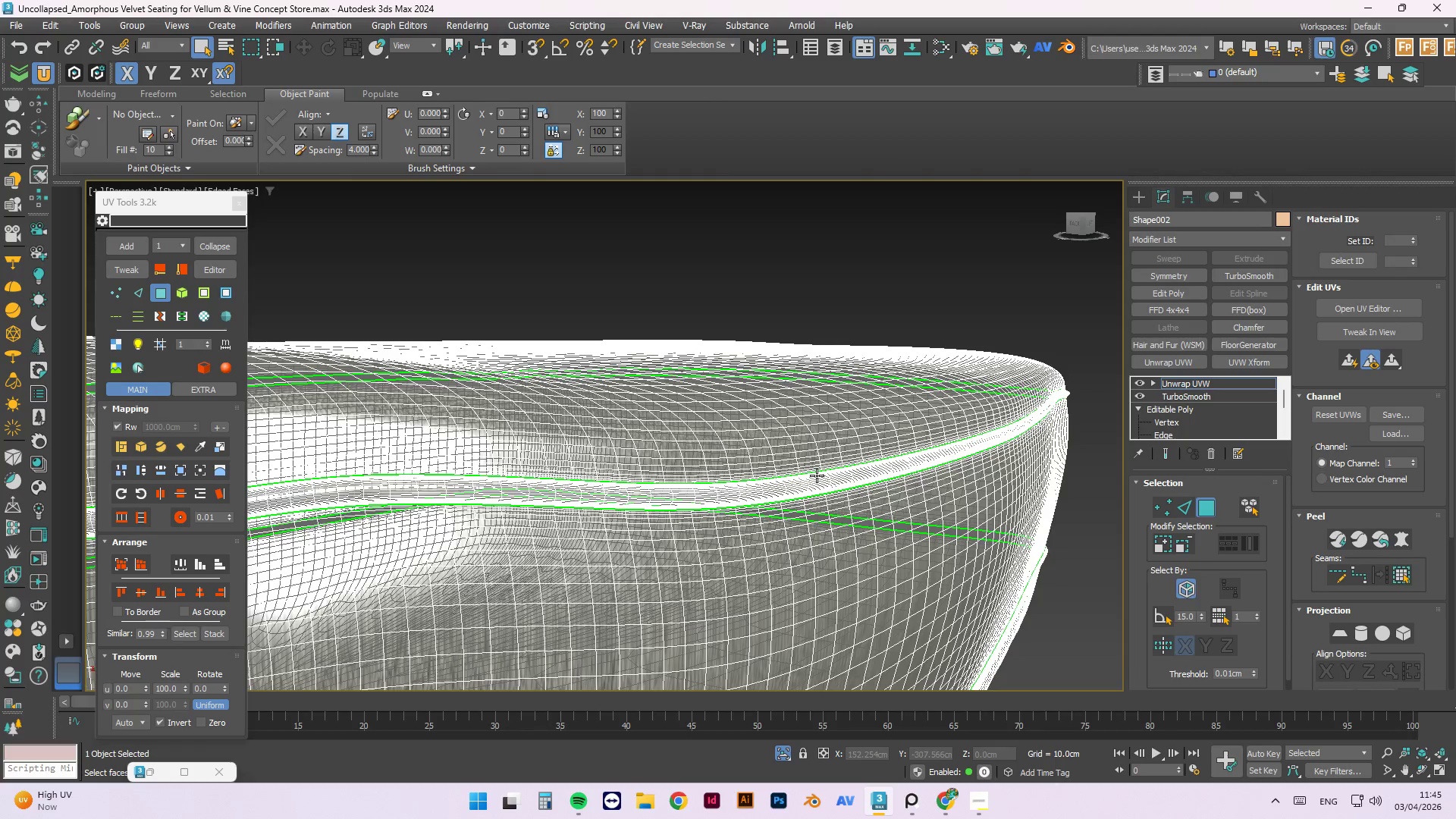 
key(F4)
 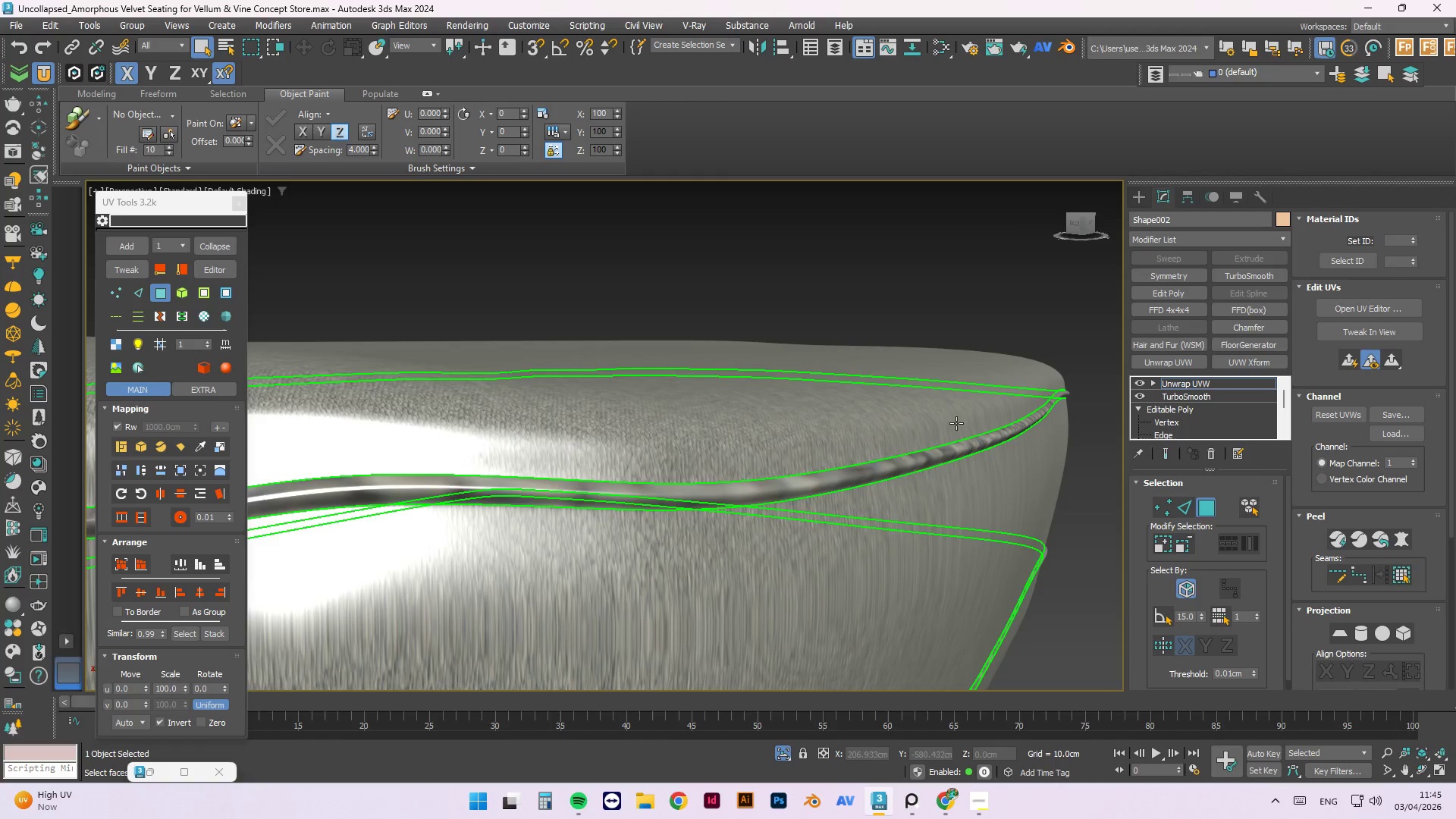 
scroll: coordinate [868, 570], scroll_direction: up, amount: 3.0
 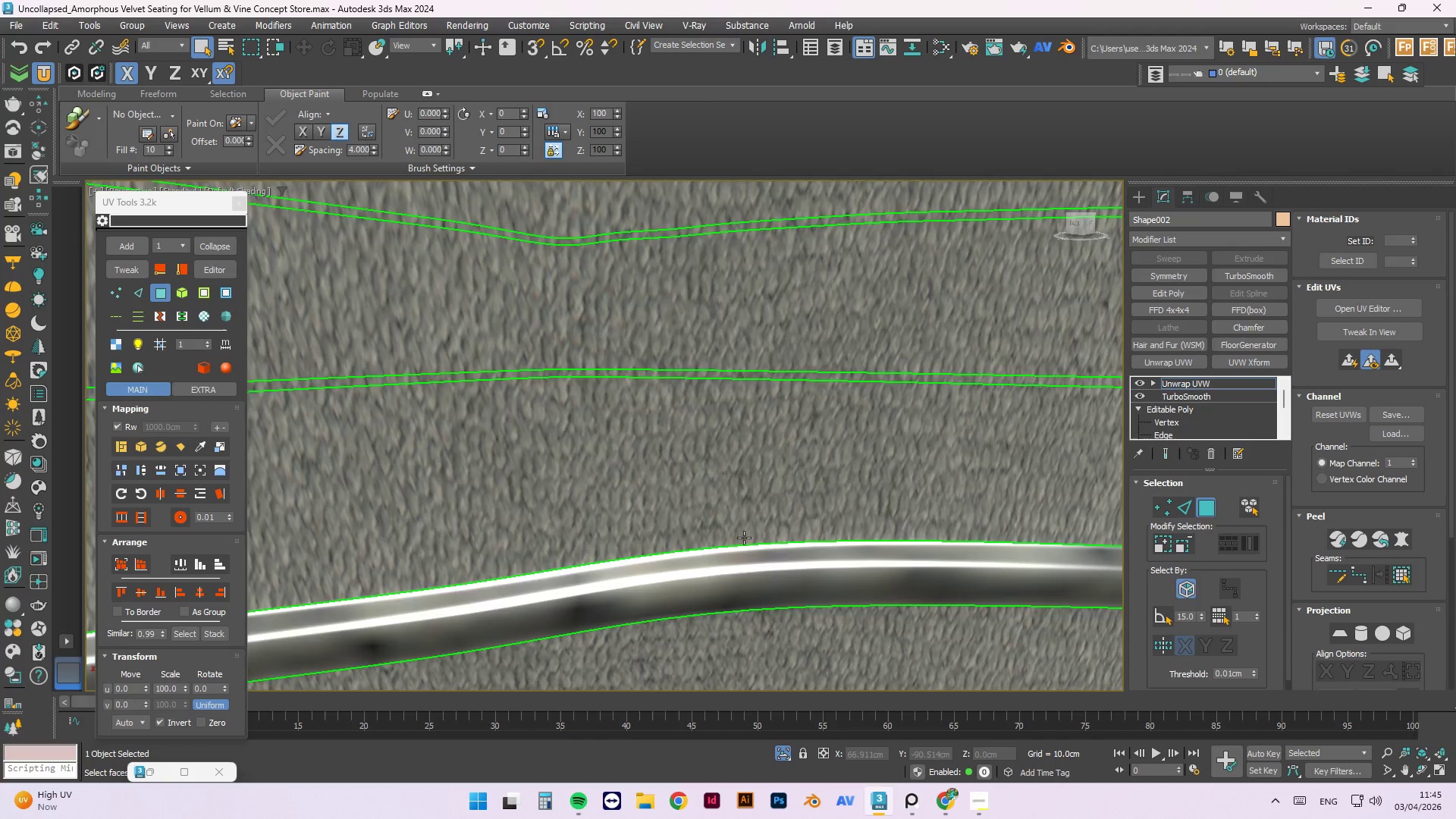 
scroll: coordinate [757, 566], scroll_direction: down, amount: 5.0
 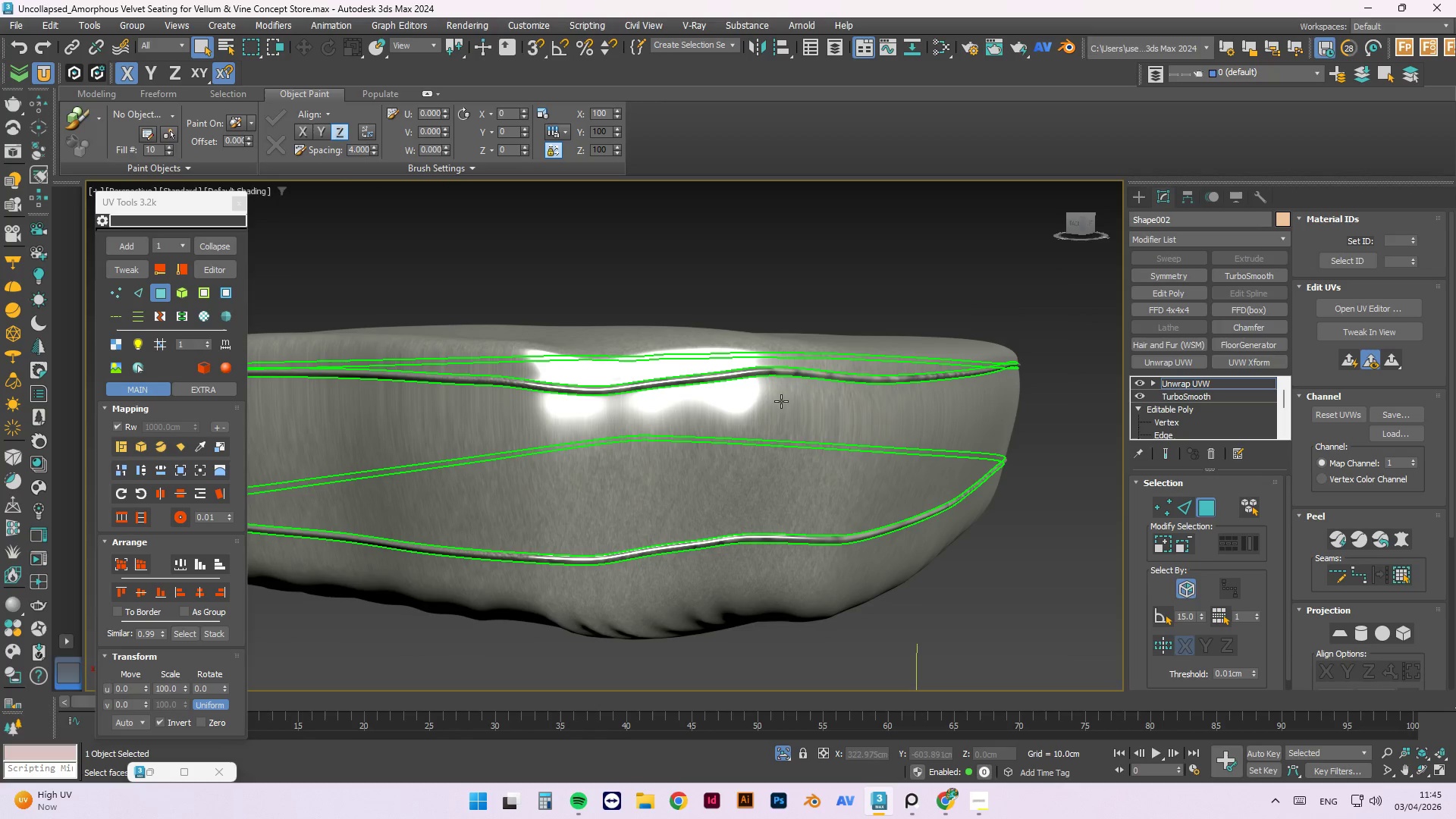 
double_click([770, 400])
 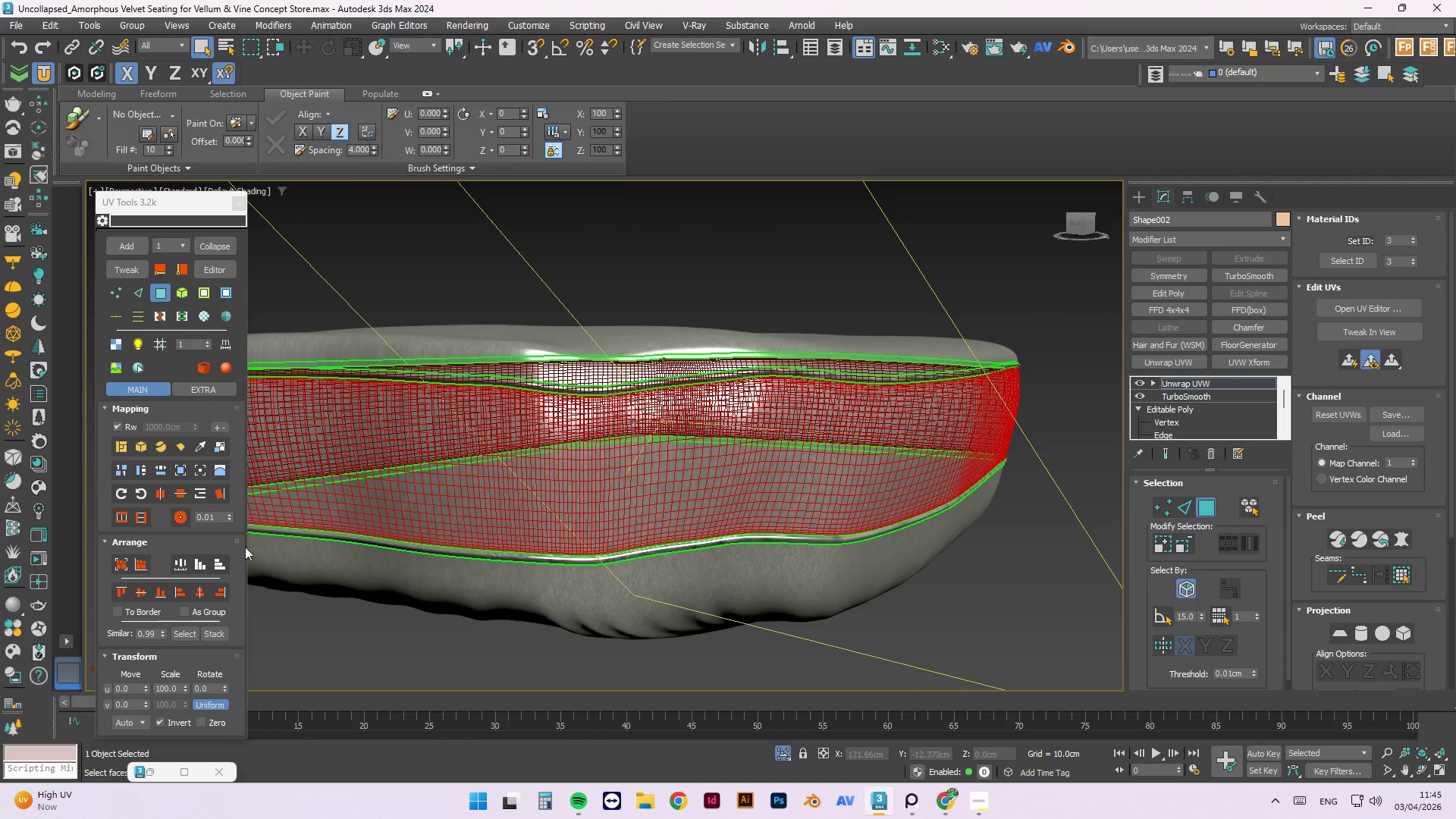 
mouse_move([199, 441])
 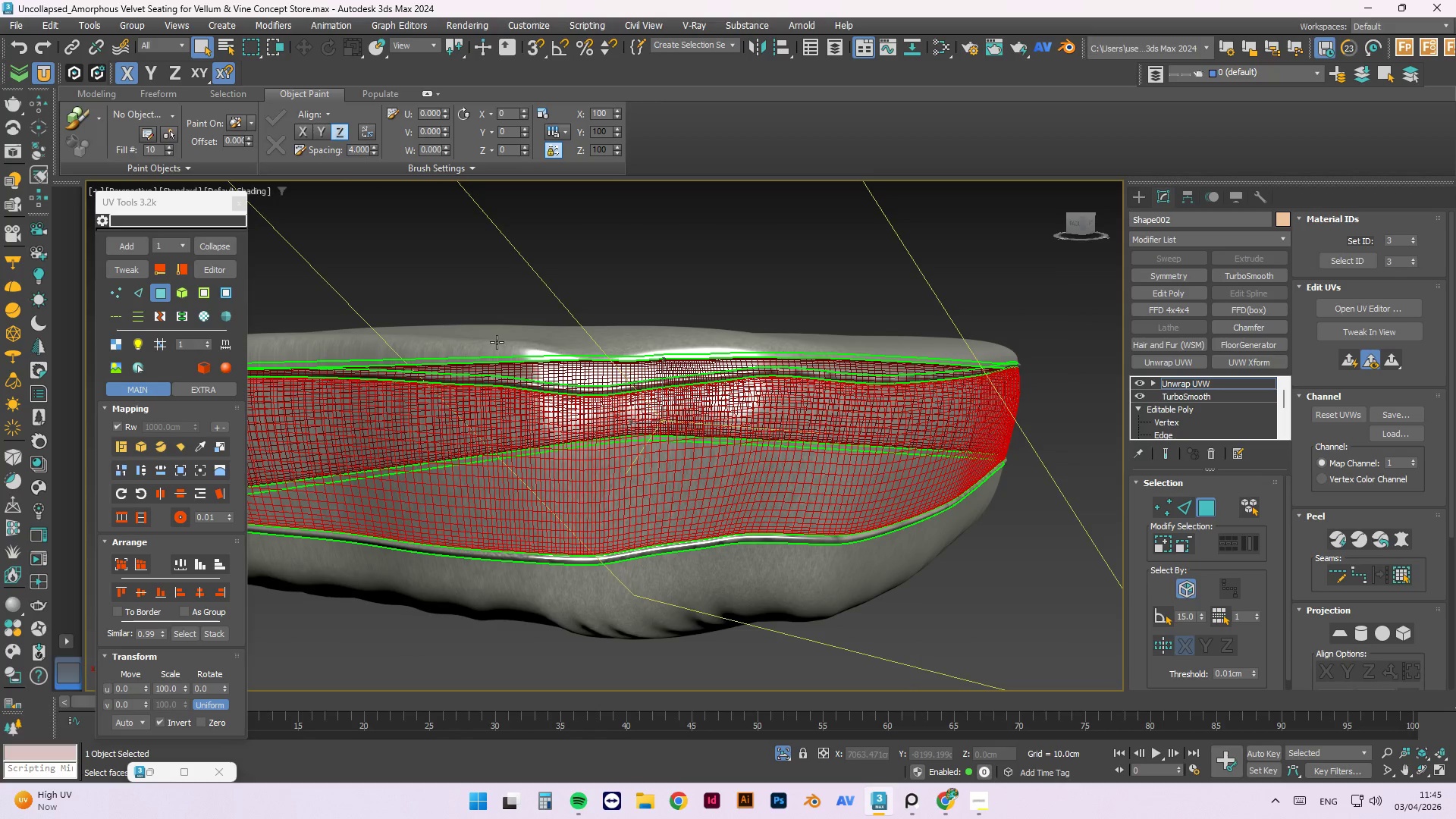 
hold_key(key=ControlLeft, duration=0.73)
double_click([502, 340])
 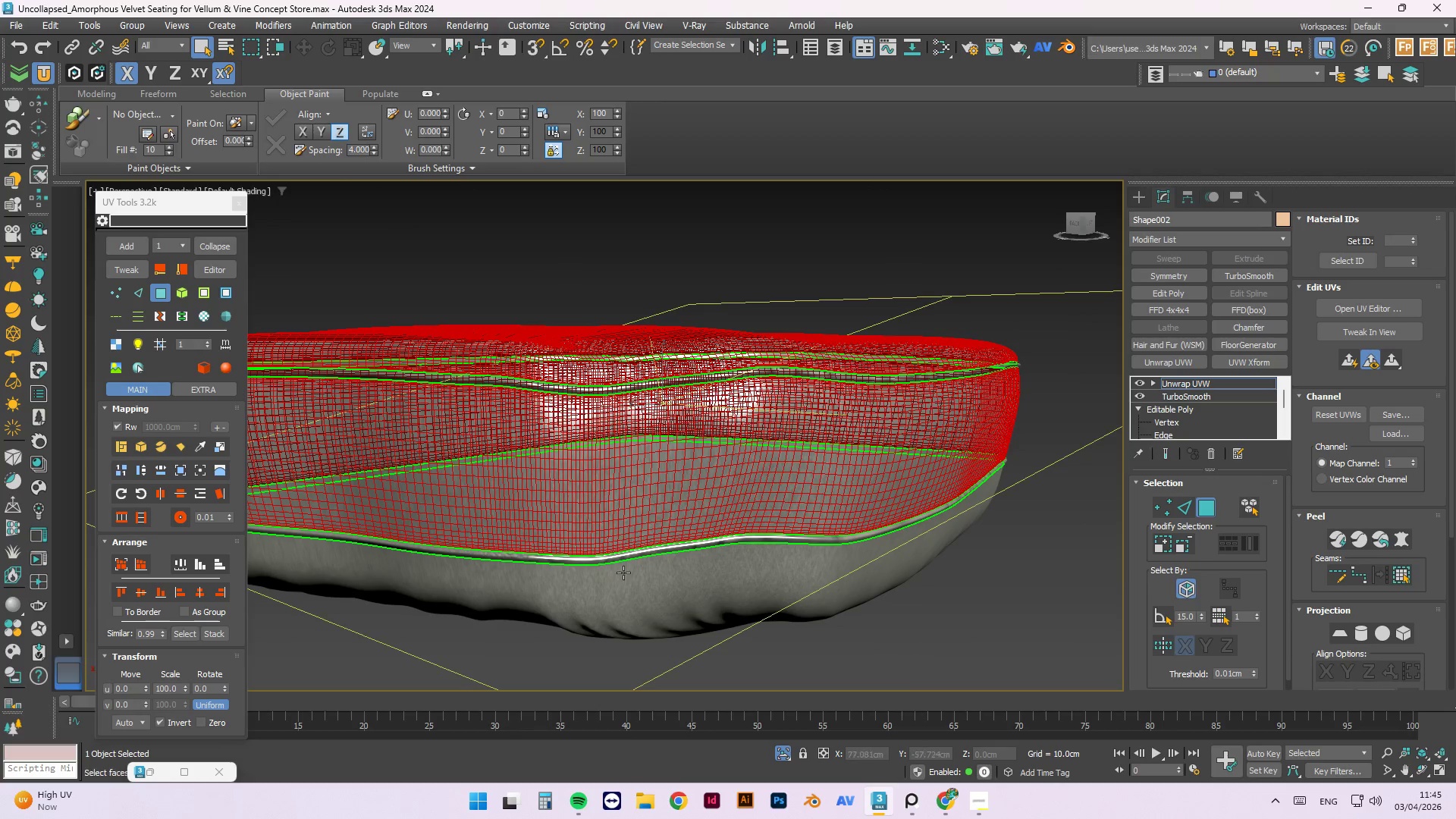 
hold_key(key=ControlLeft, duration=0.72)
double_click([623, 596])
 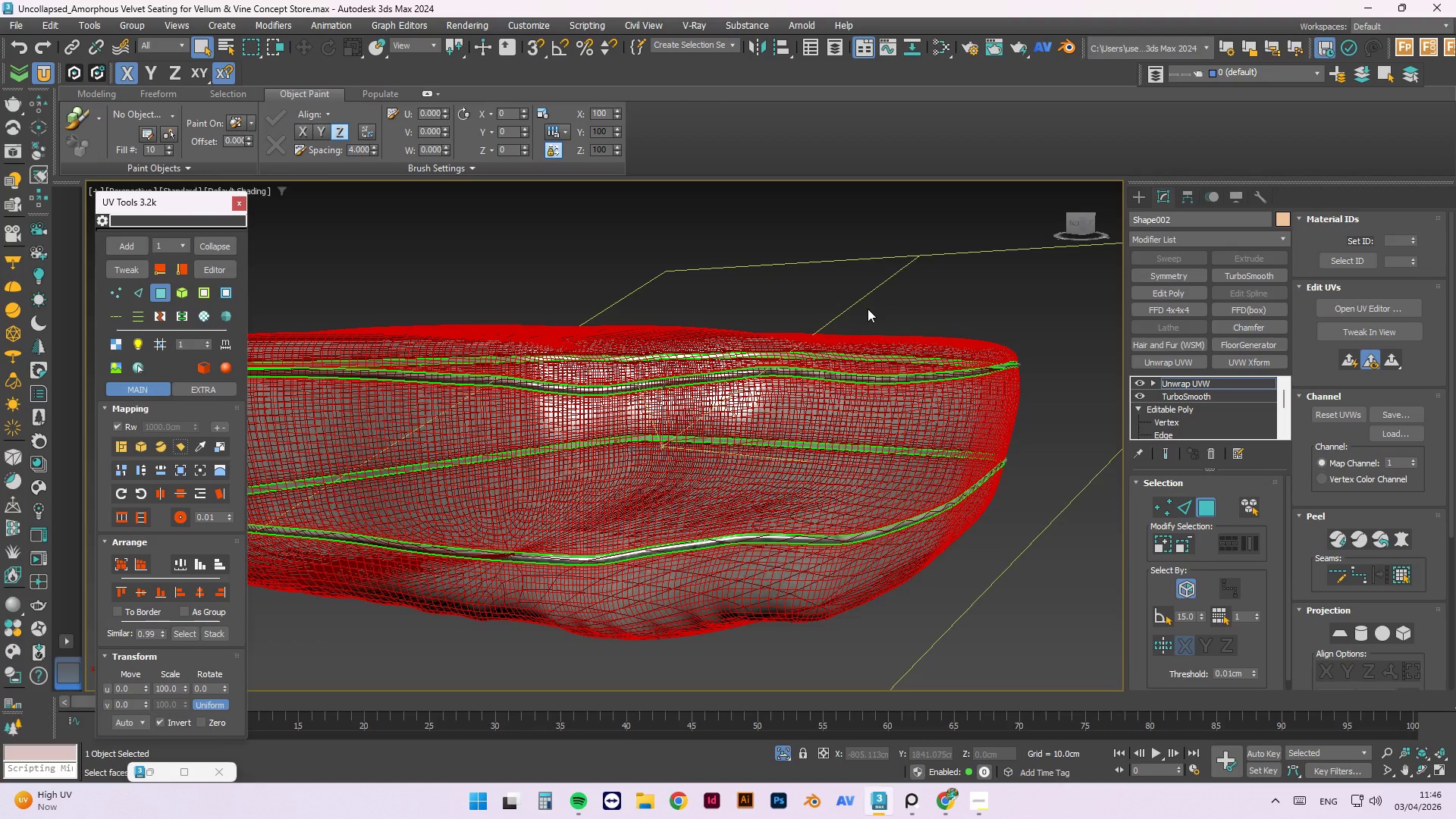 
wait(44.92)
 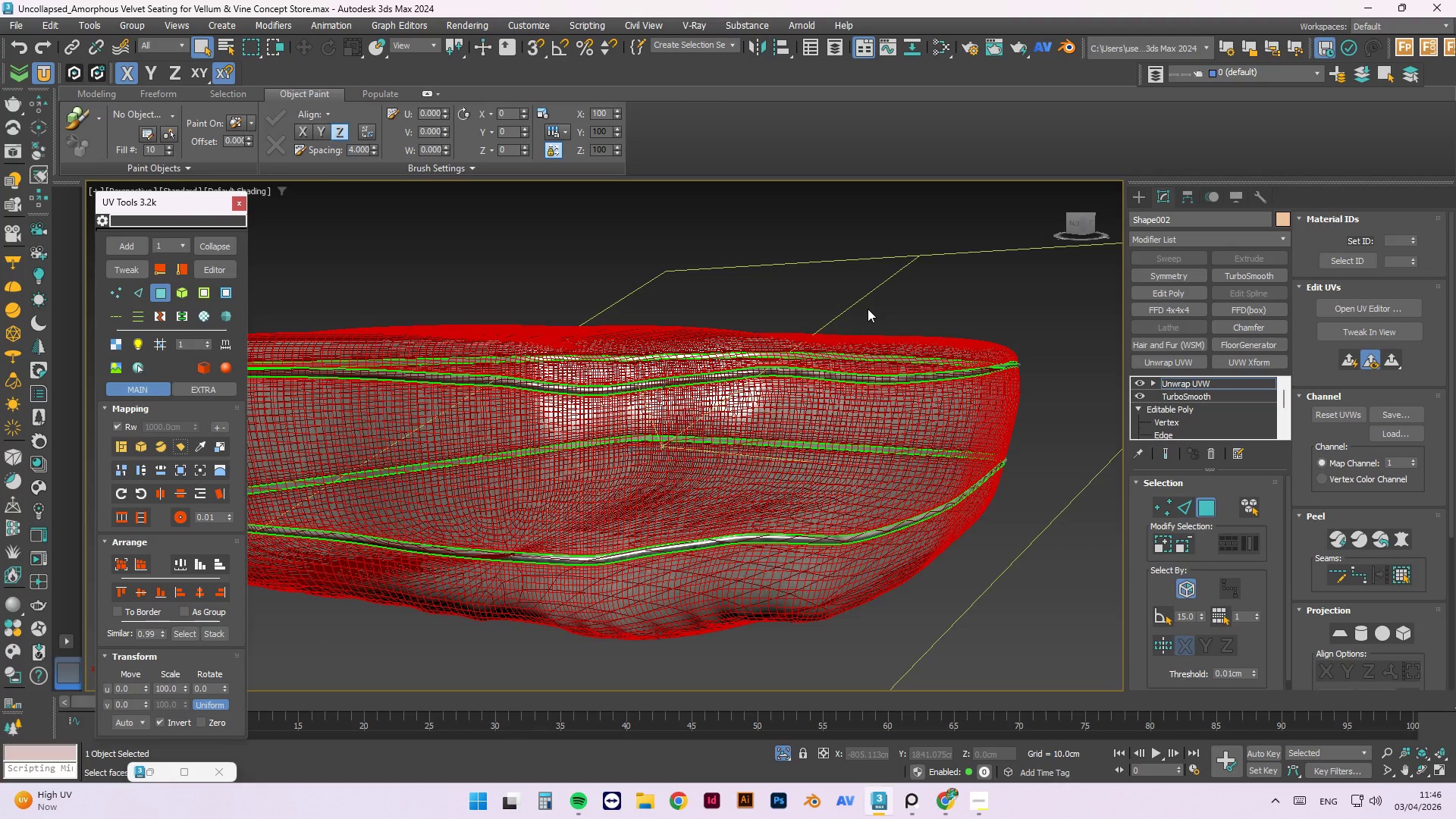 
scroll: coordinate [566, 413], scroll_direction: down, amount: 1.0
 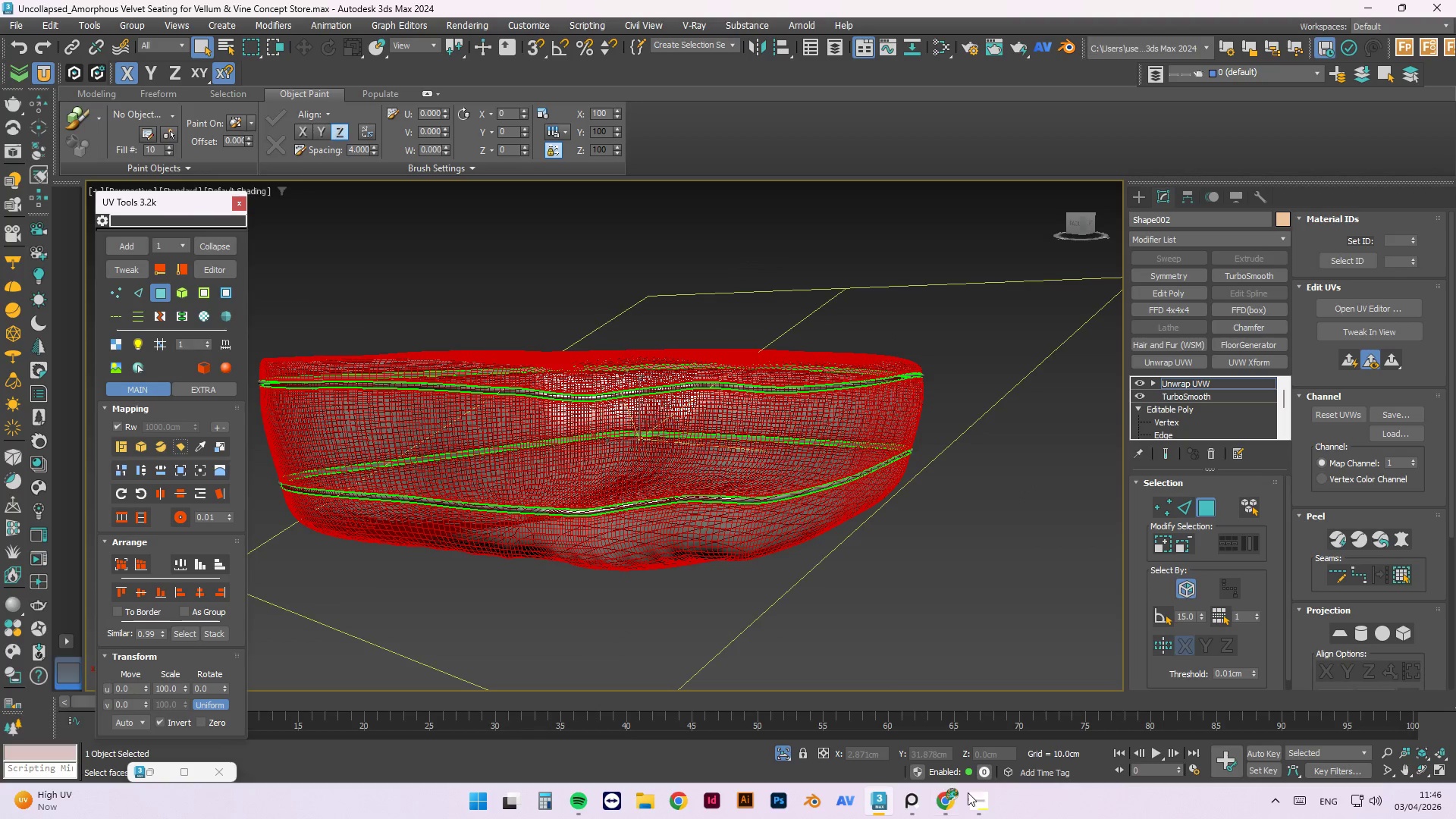 
left_click([981, 802])